 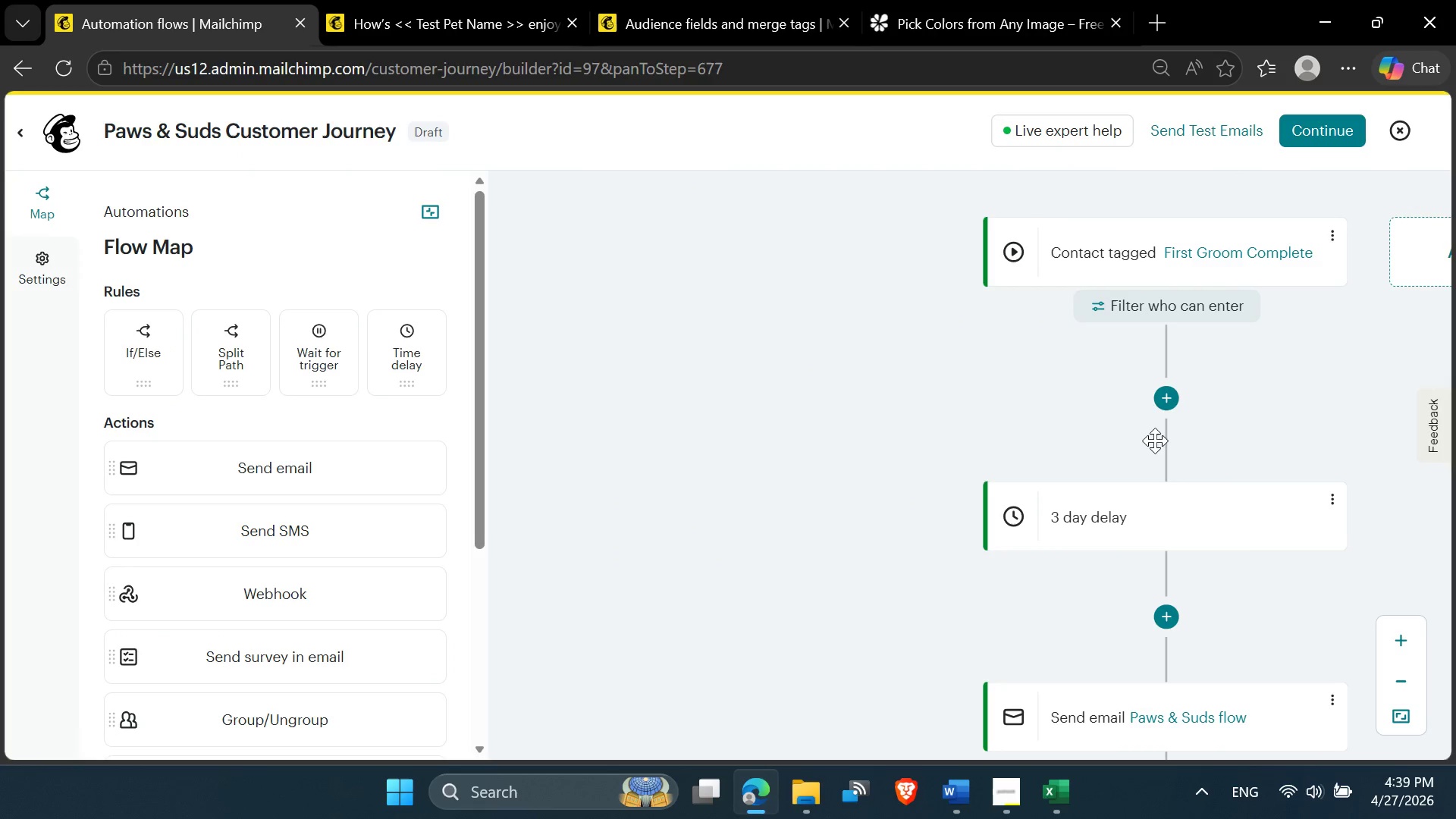 
scroll: coordinate [993, 441], scroll_direction: down, amount: 1.0
 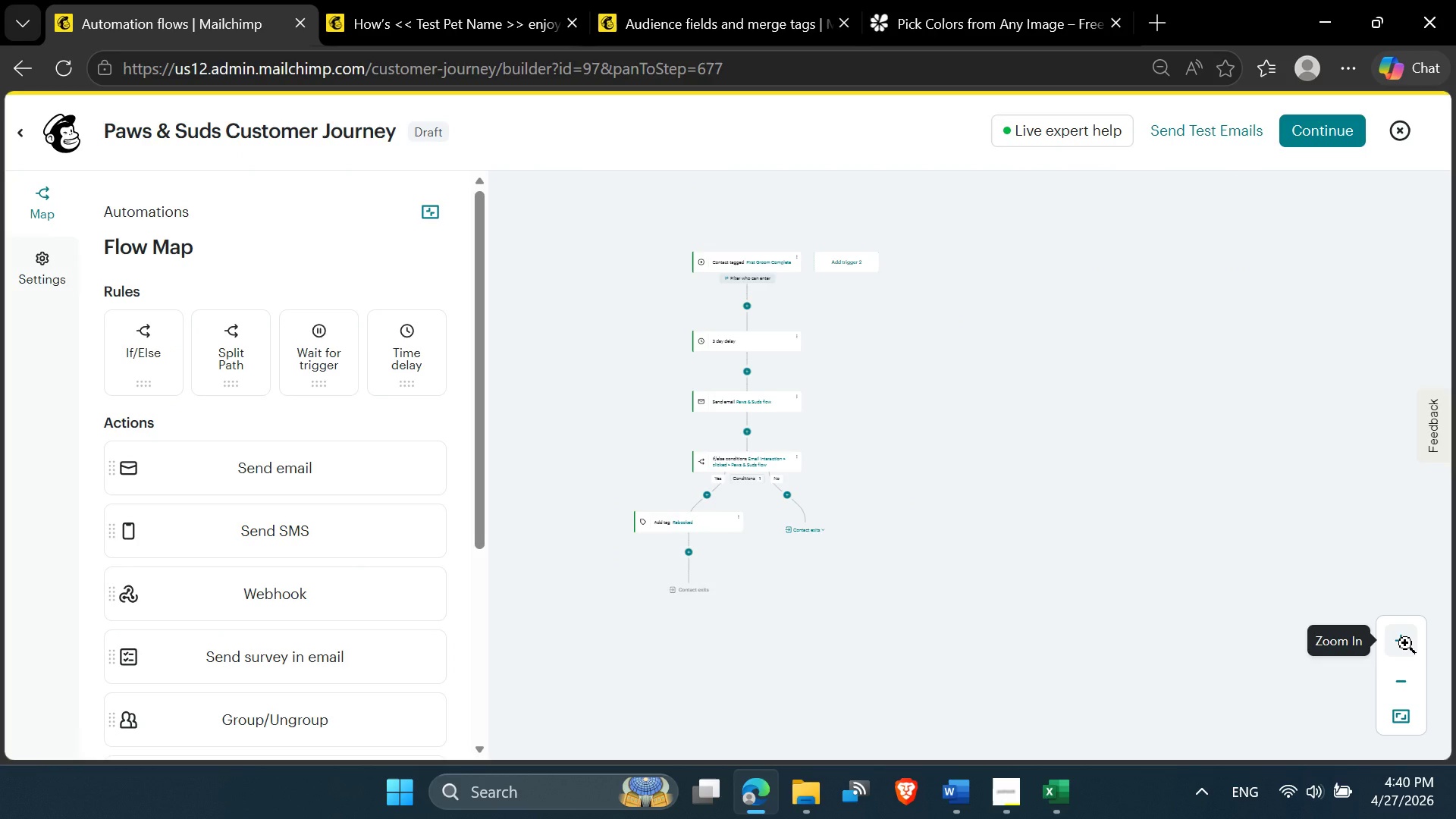 
double_click([1405, 643])
 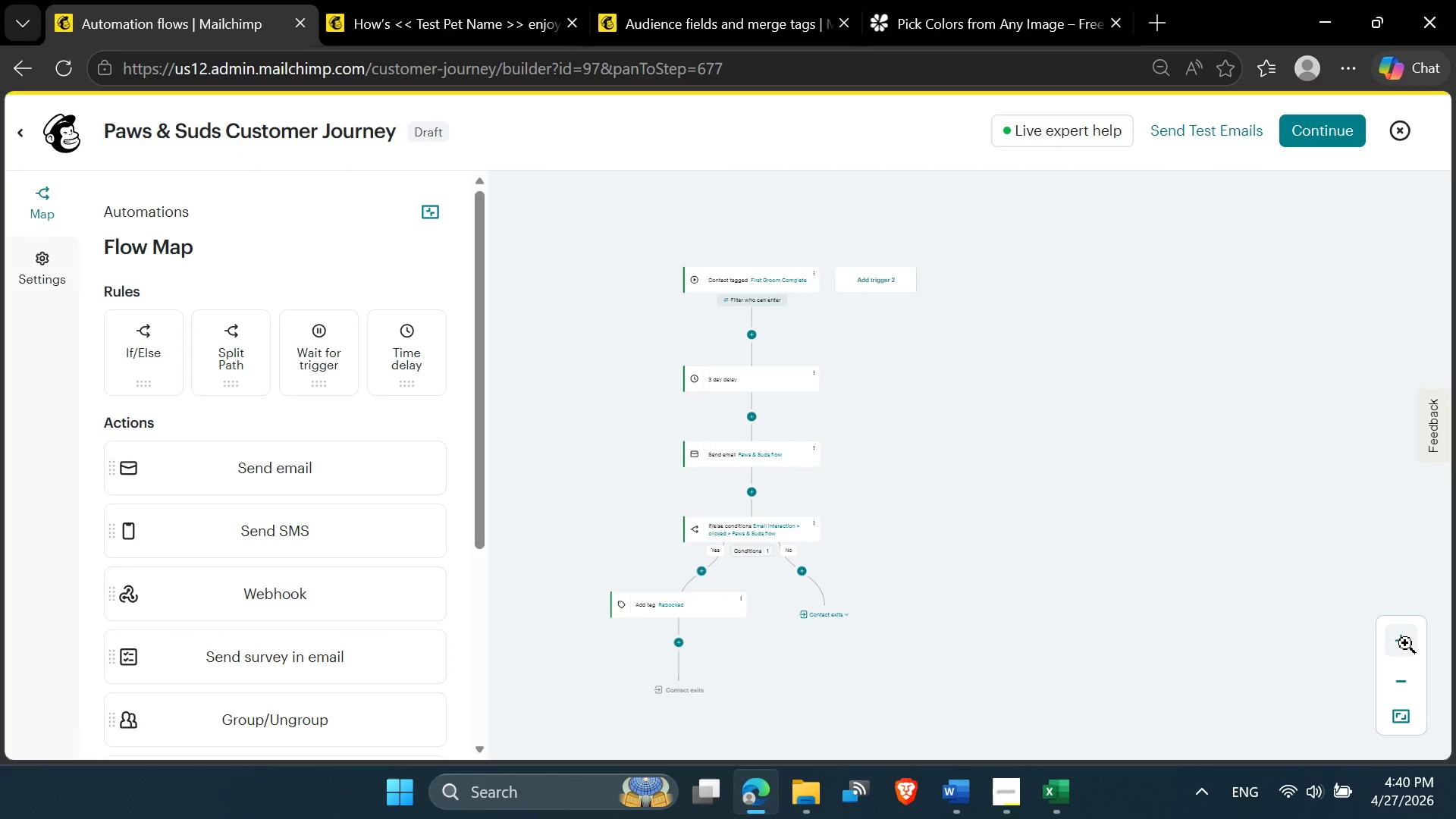 
left_click([1405, 643])
 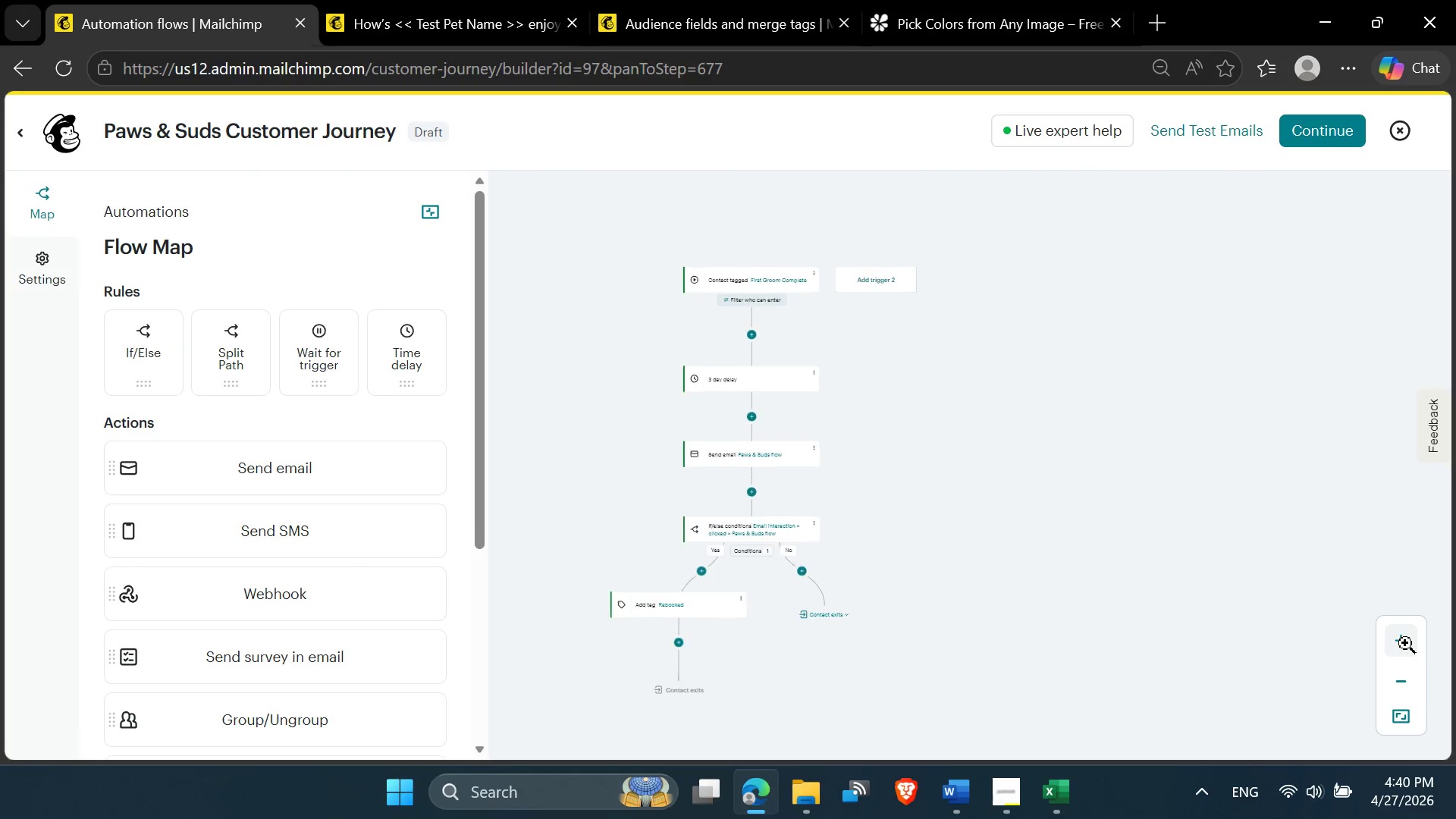 
left_click([1405, 643])
 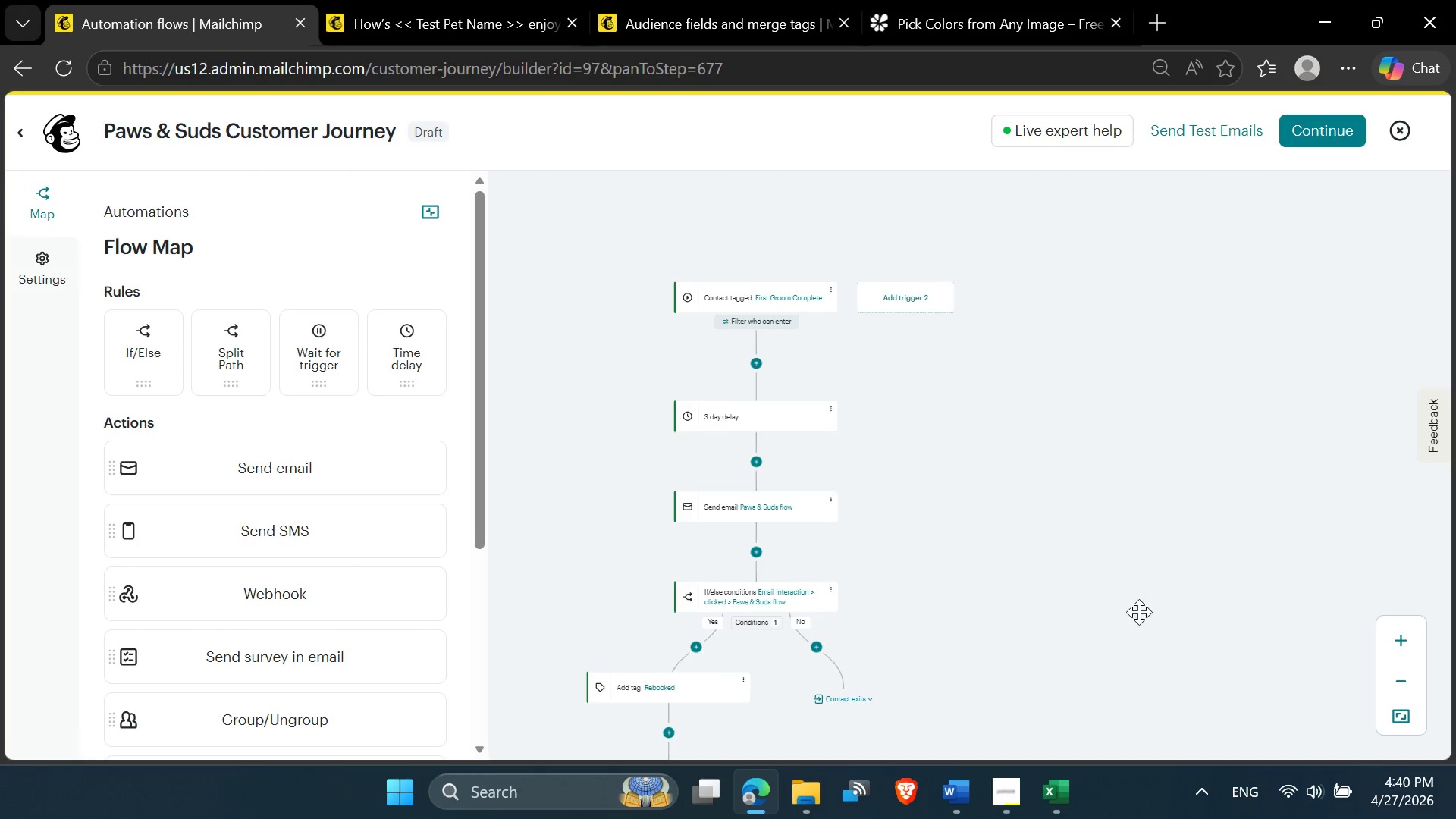 
scroll: coordinate [1139, 612], scroll_direction: down, amount: 1.0
 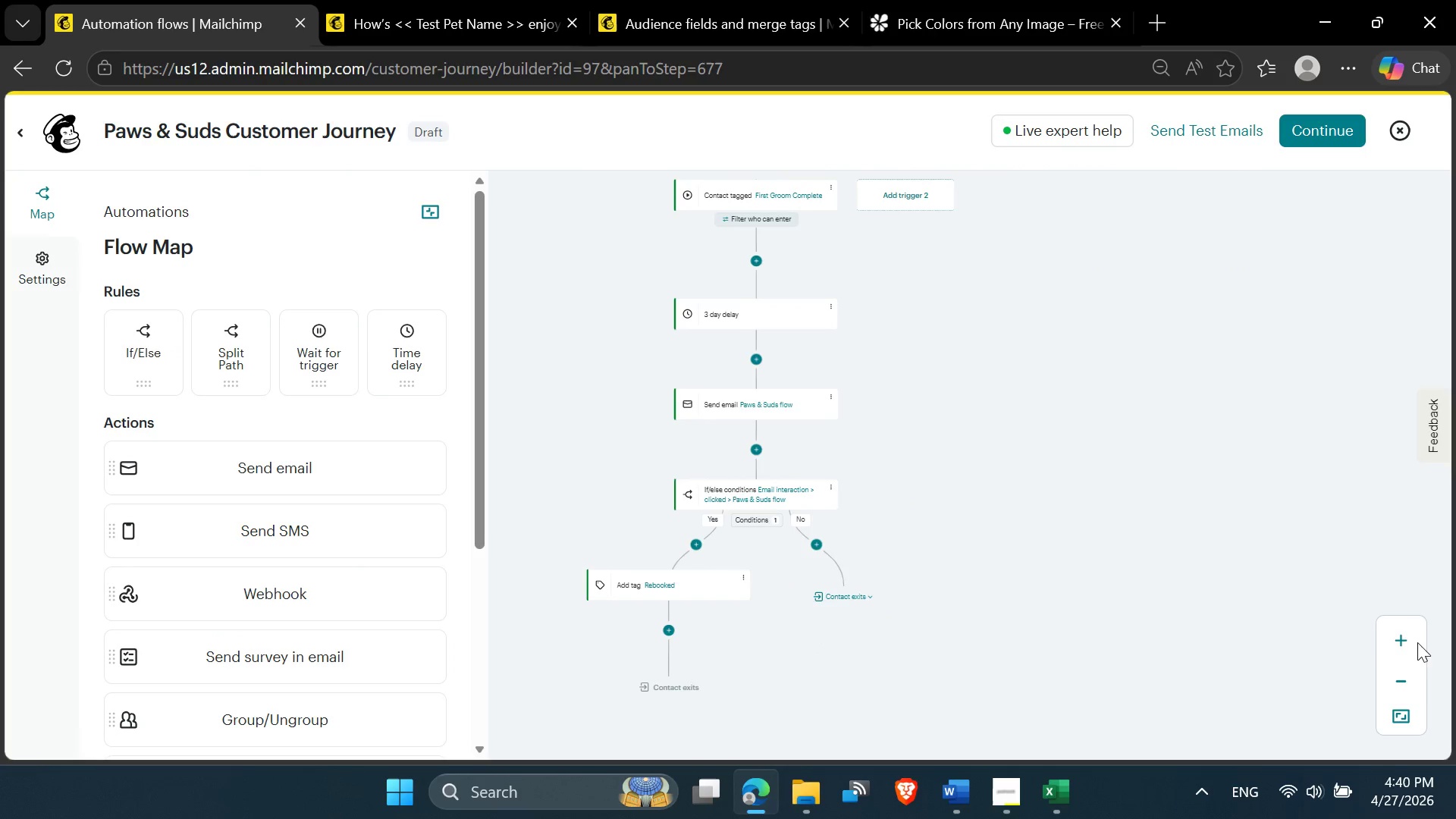 
left_click([1417, 642])
 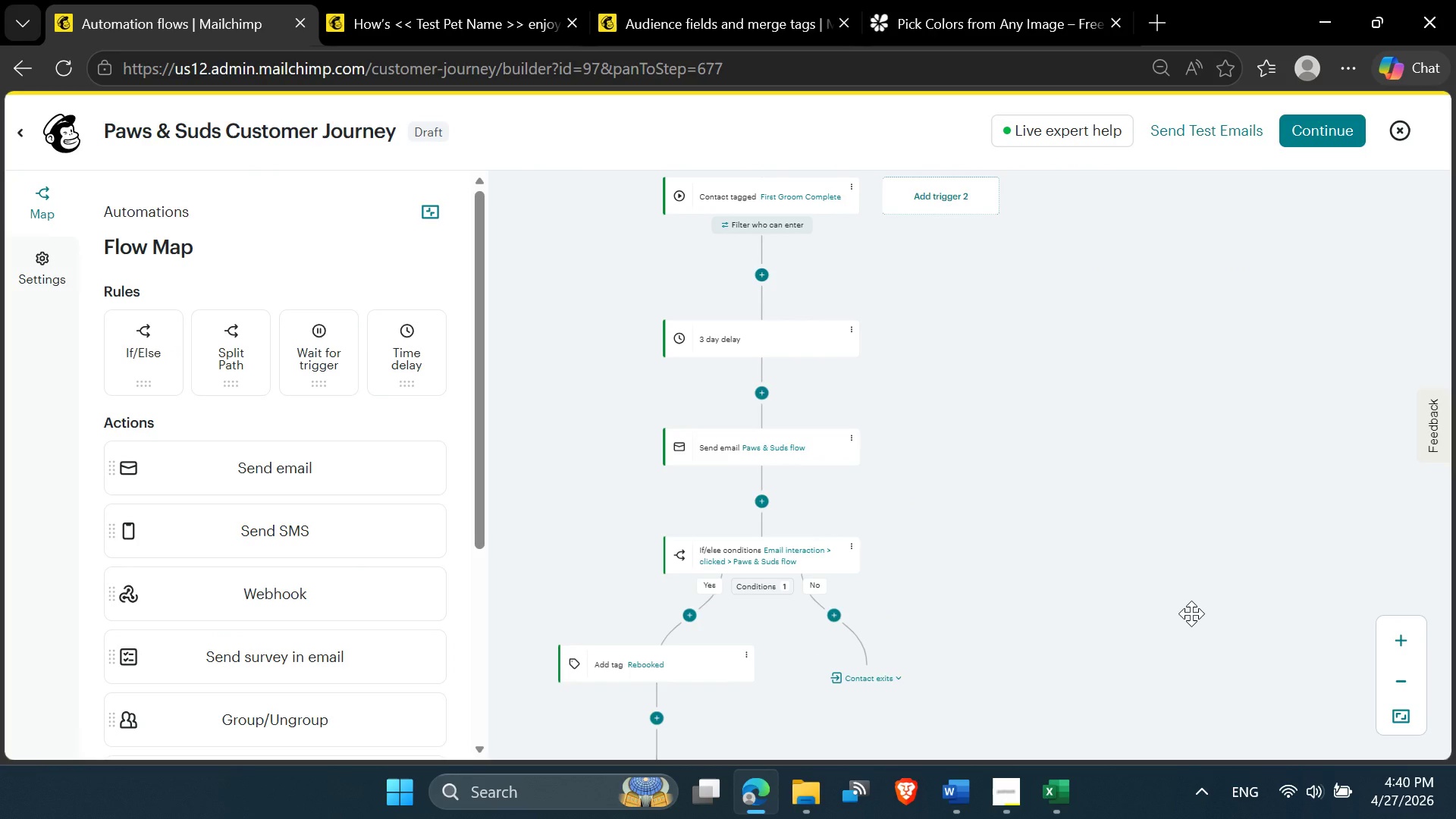 
scroll: coordinate [1191, 613], scroll_direction: down, amount: 1.0
 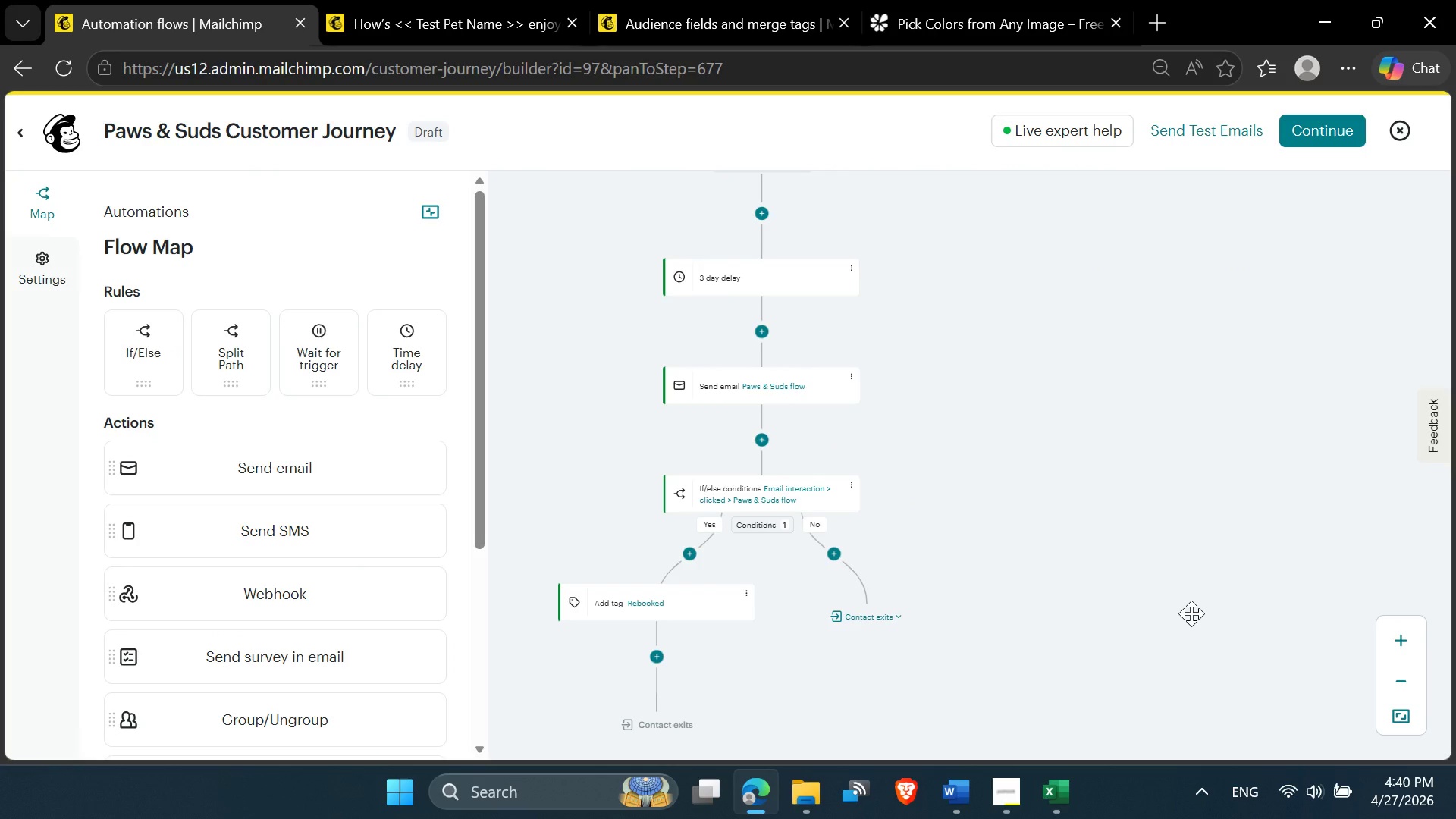 
scroll: coordinate [1191, 613], scroll_direction: up, amount: 2.0
 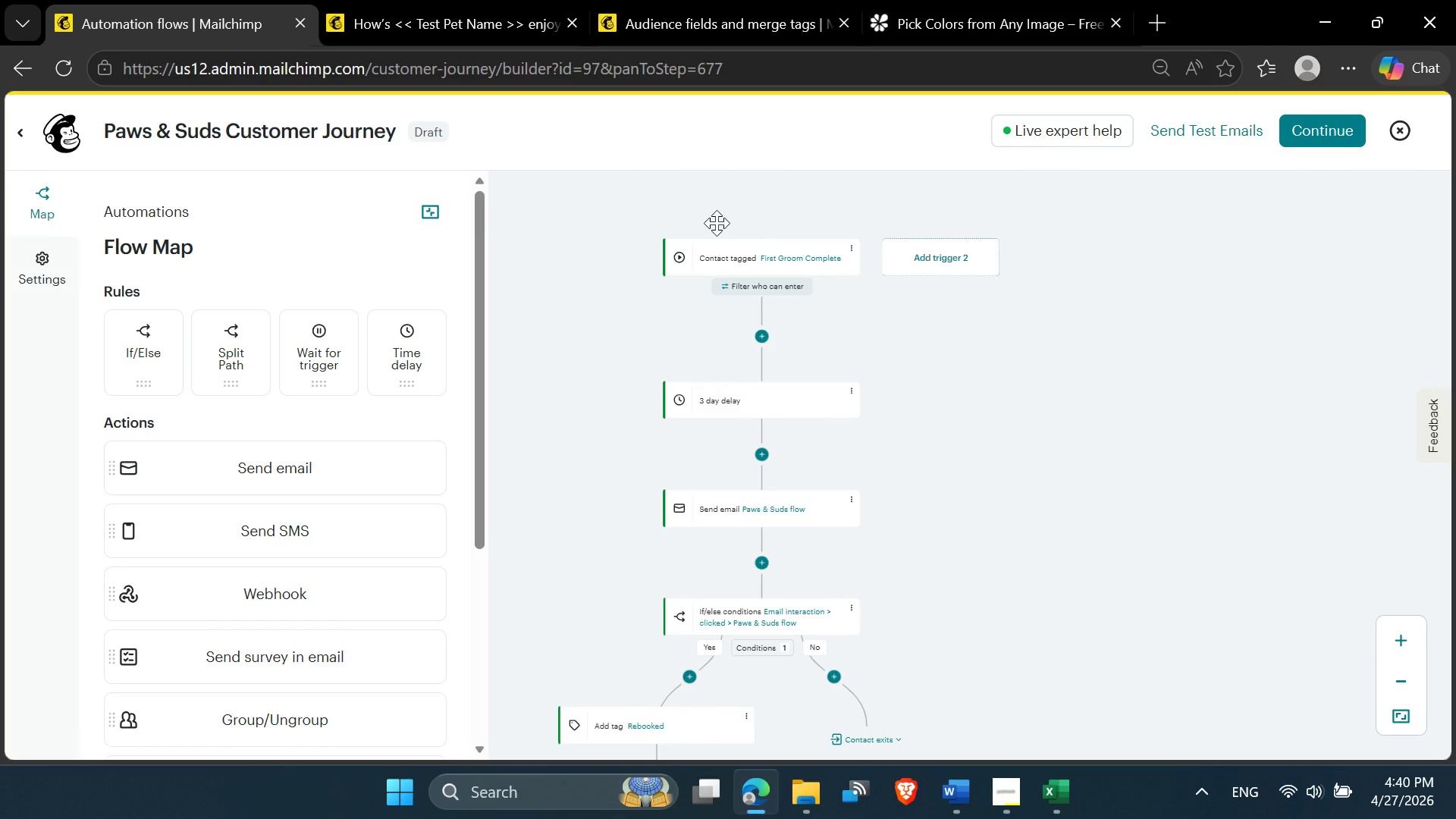 
left_click_drag(start_coordinate=[1017, 334], to_coordinate=[1031, 281])
 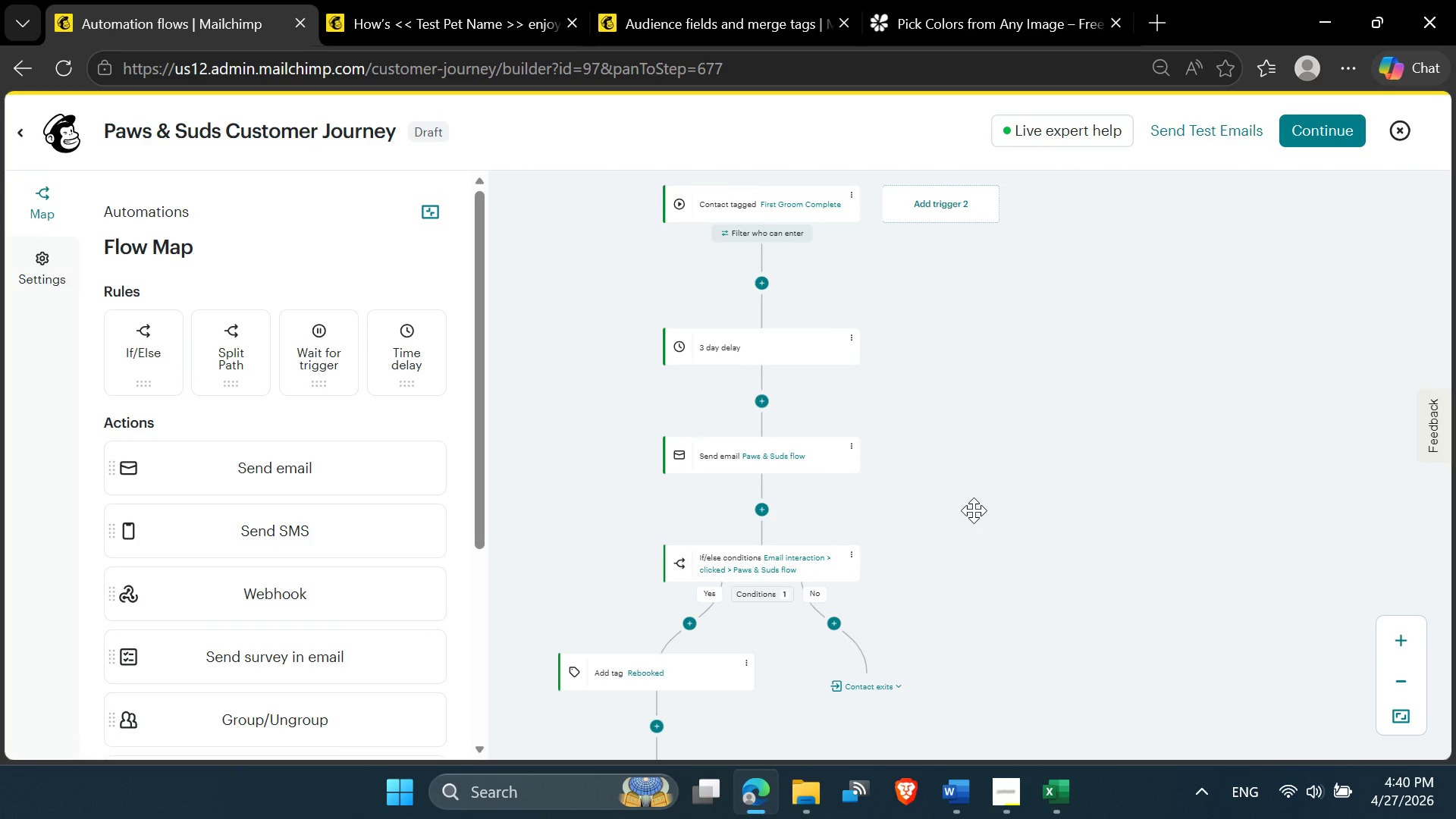 
mouse_move([552, 781])
 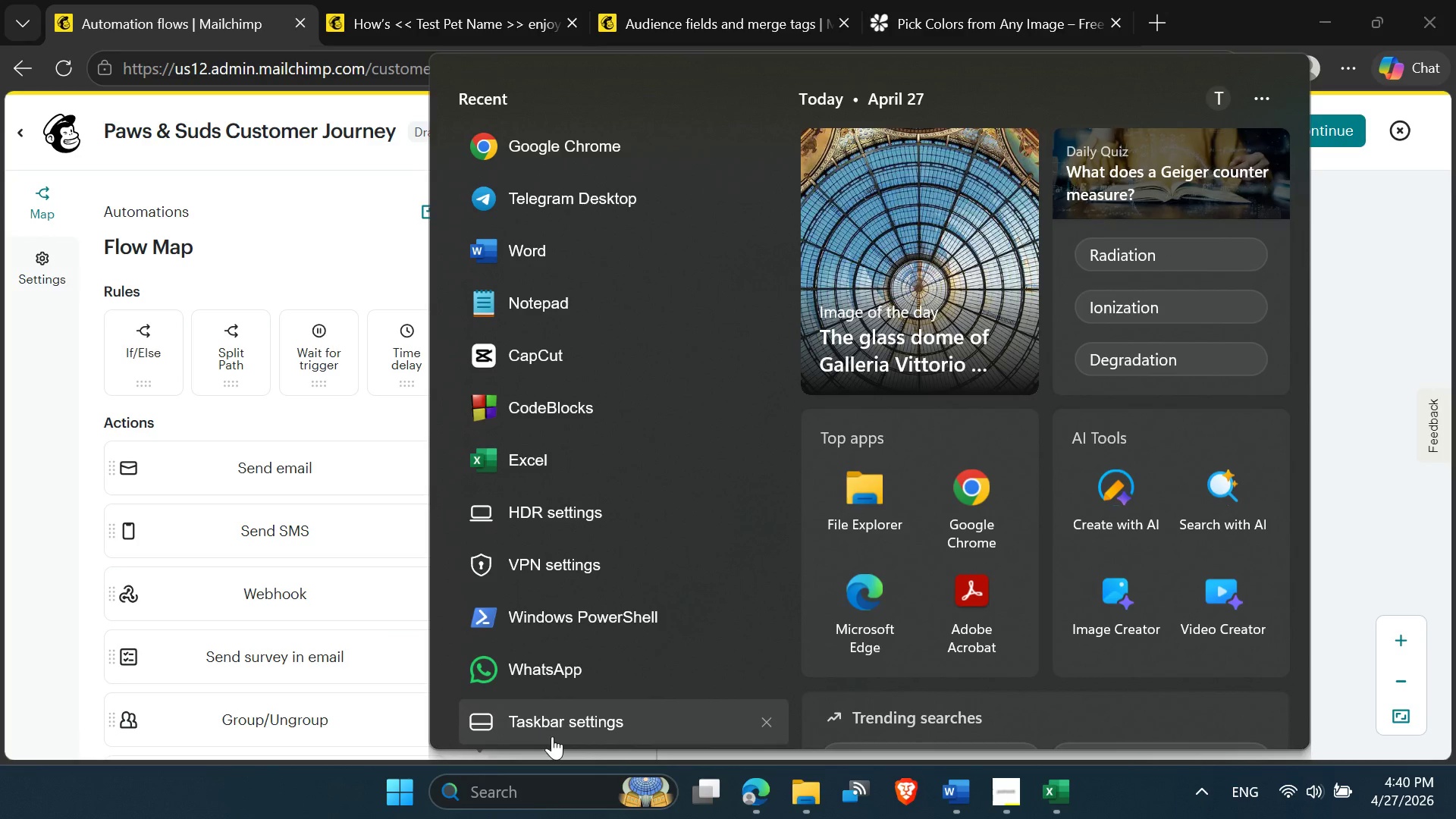 
left_click([552, 736])
 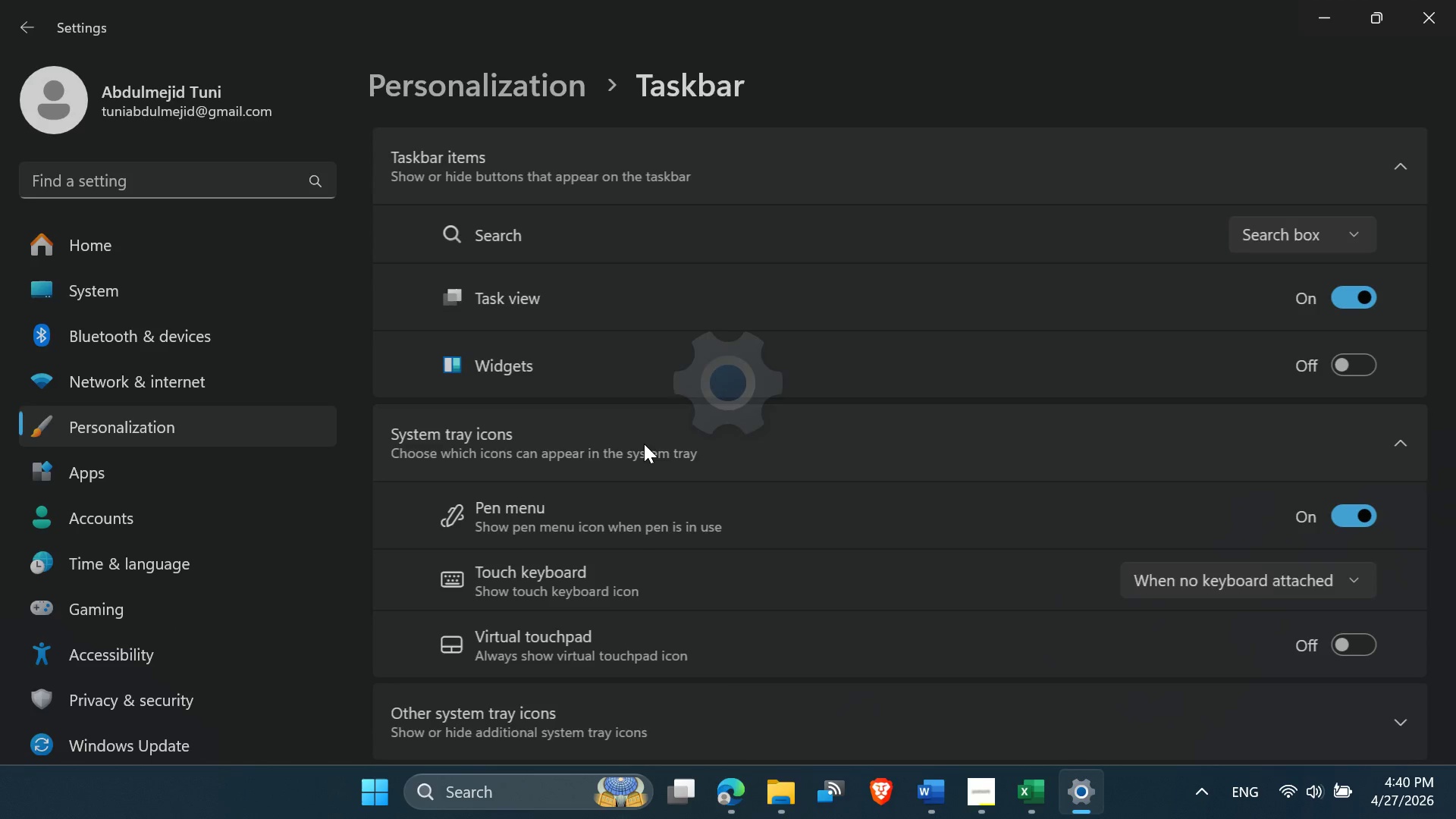 
scroll: coordinate [629, 531], scroll_direction: down, amount: 8.0
 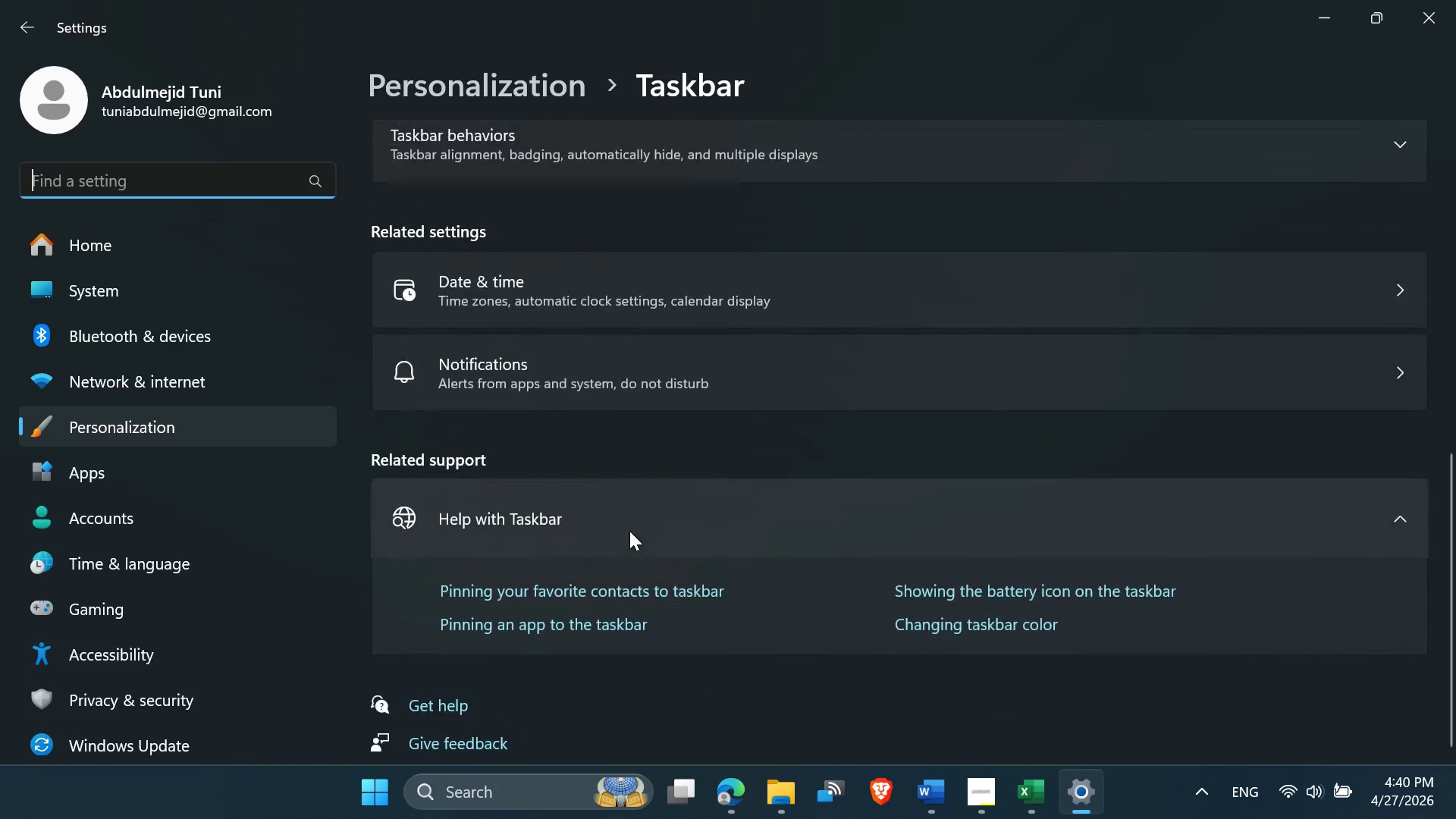 
scroll: coordinate [629, 531], scroll_direction: up, amount: 2.0
 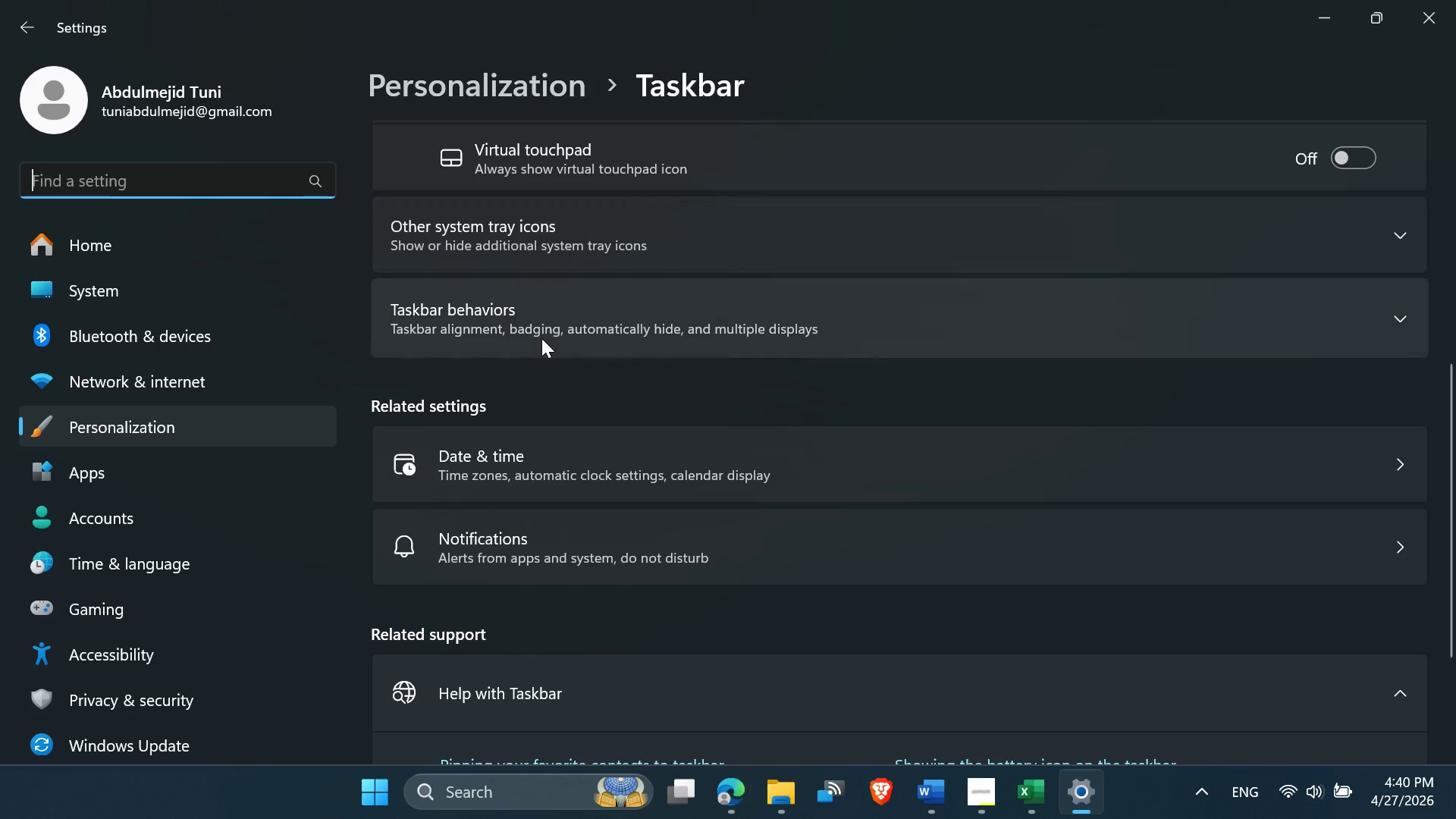 
left_click([540, 337])
 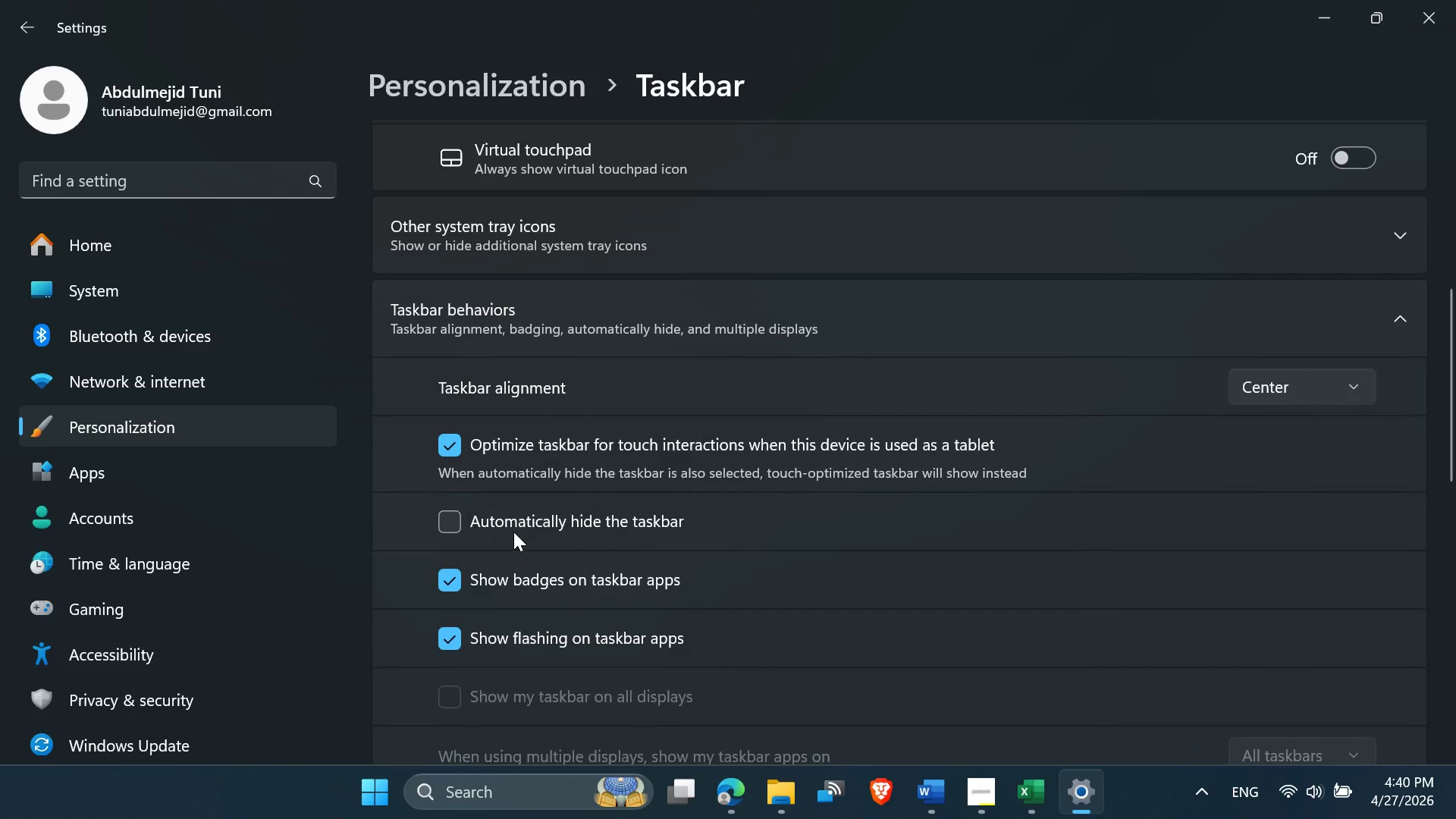 
left_click([513, 532])
 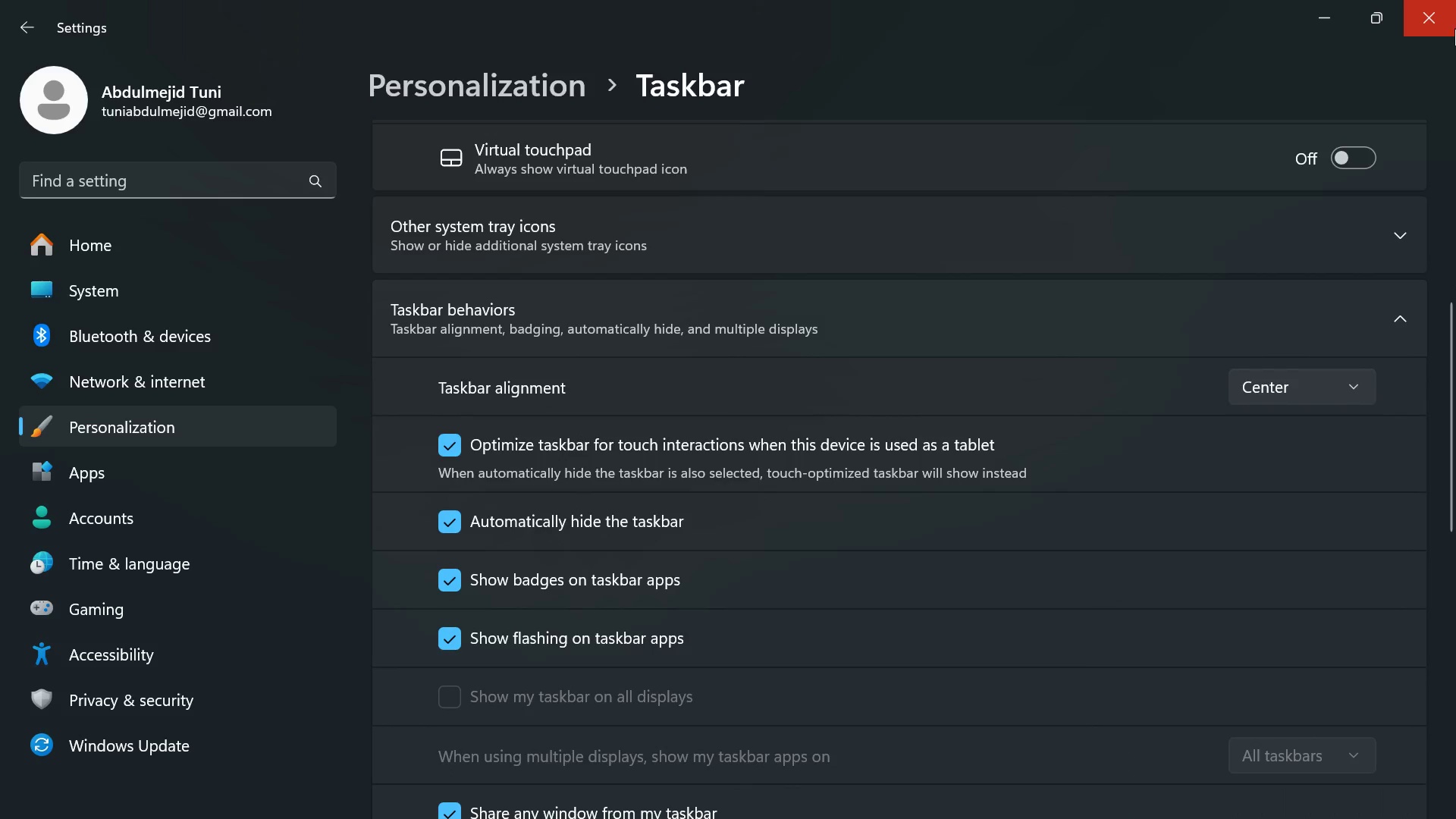 
left_click([1448, 30])
 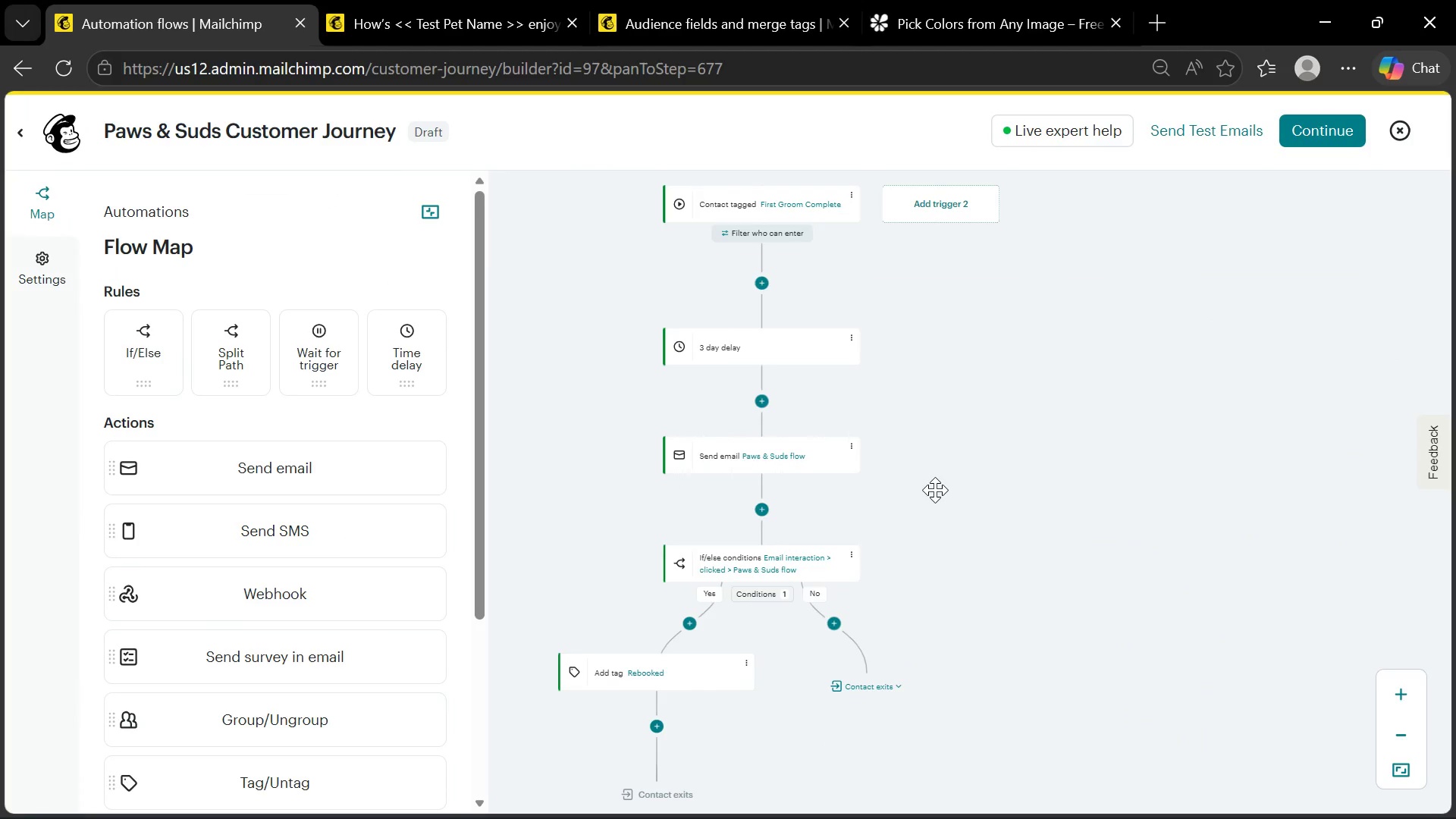 
wait(7.44)
 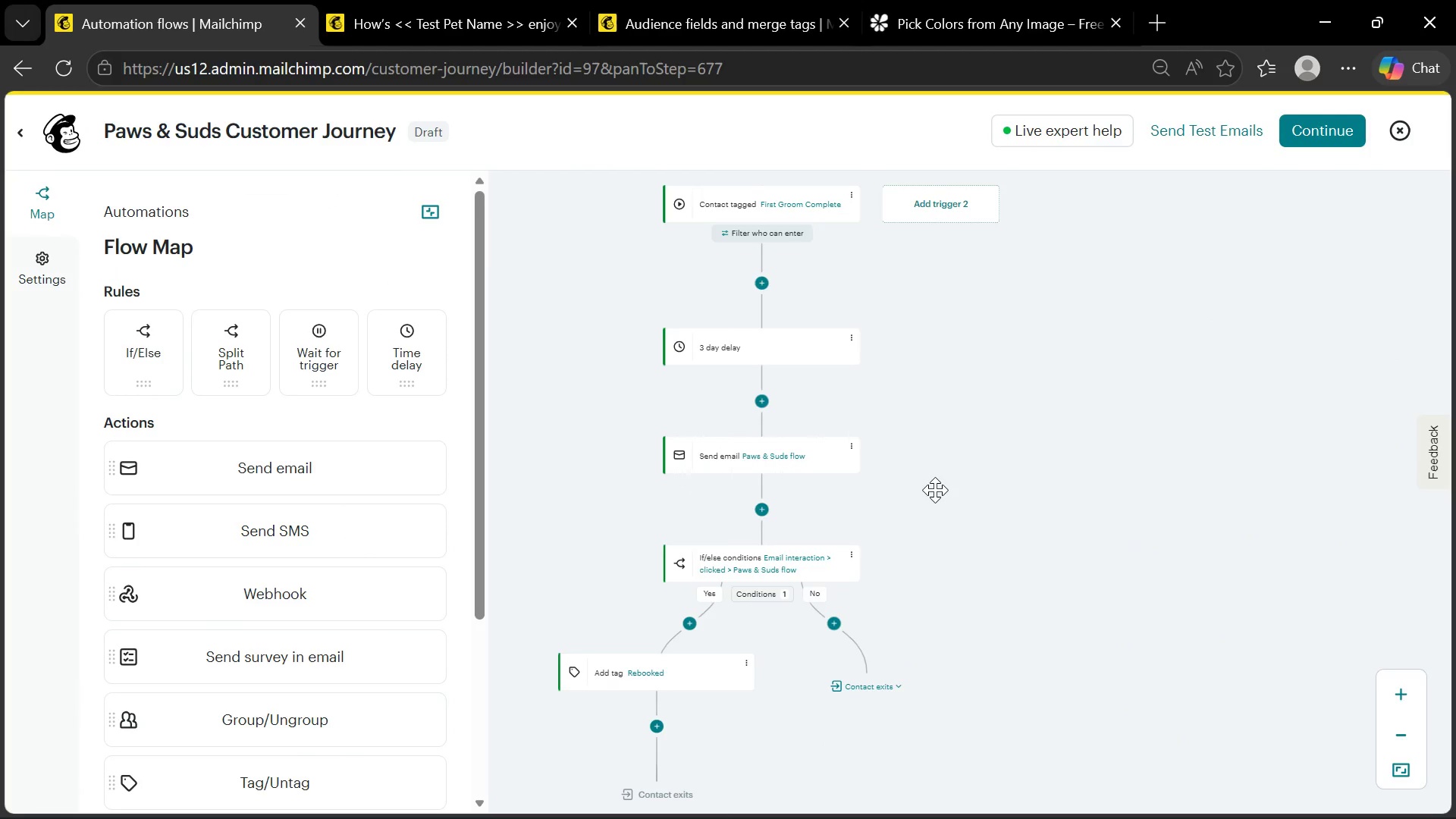 
double_click([817, 121])
 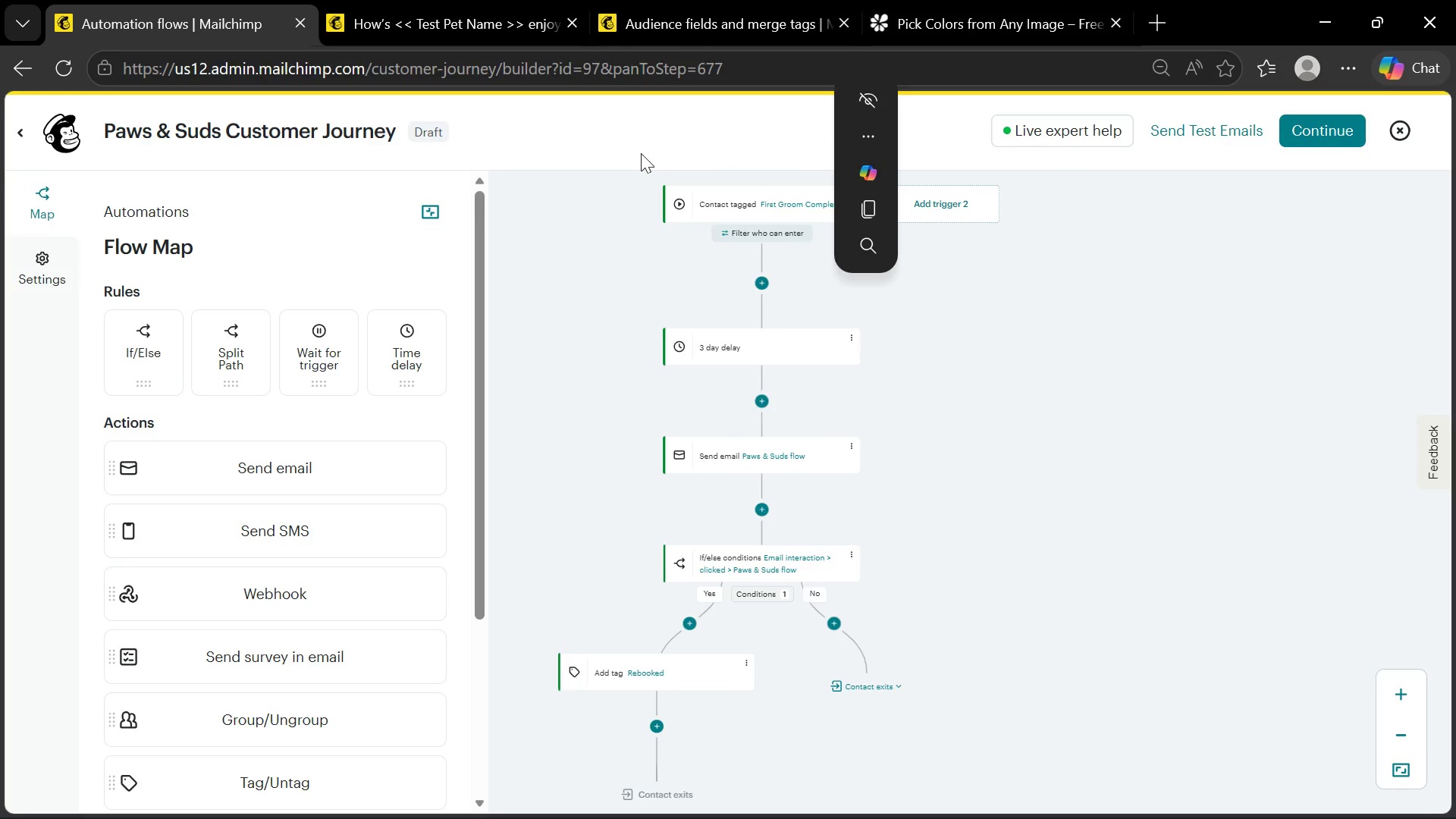 
left_click([635, 140])
 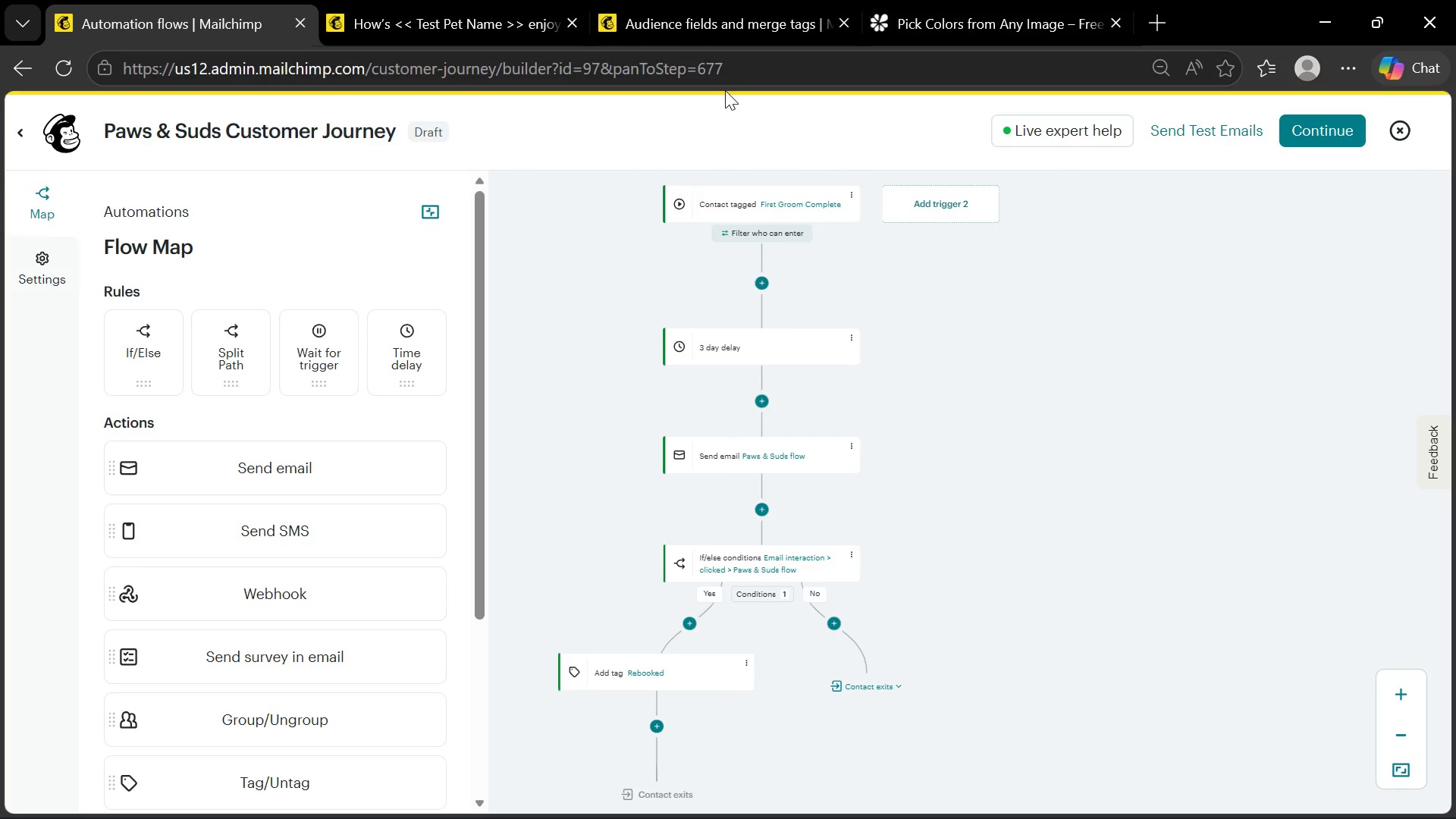 
key(F11)
 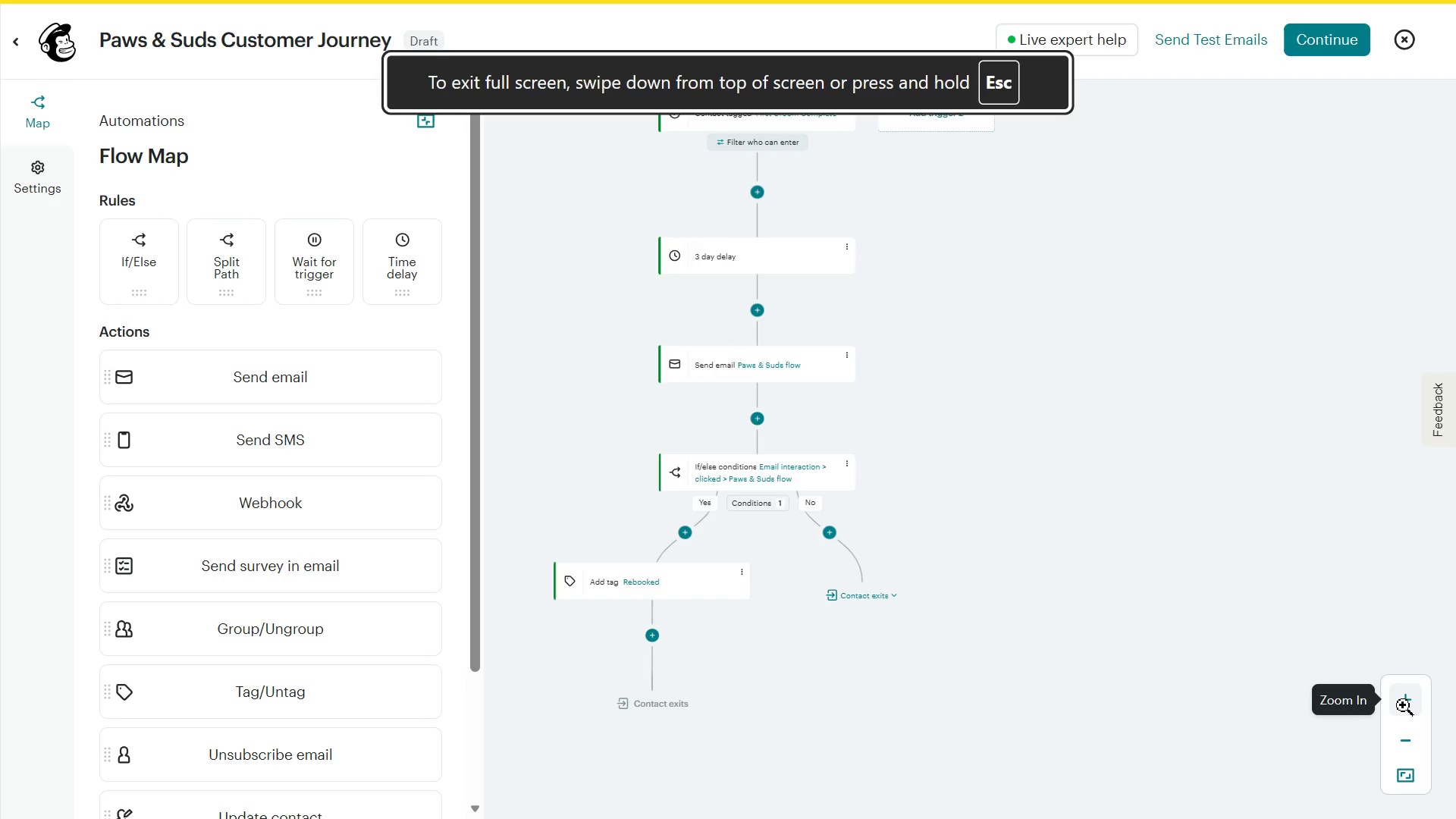 
left_click([1403, 705])
 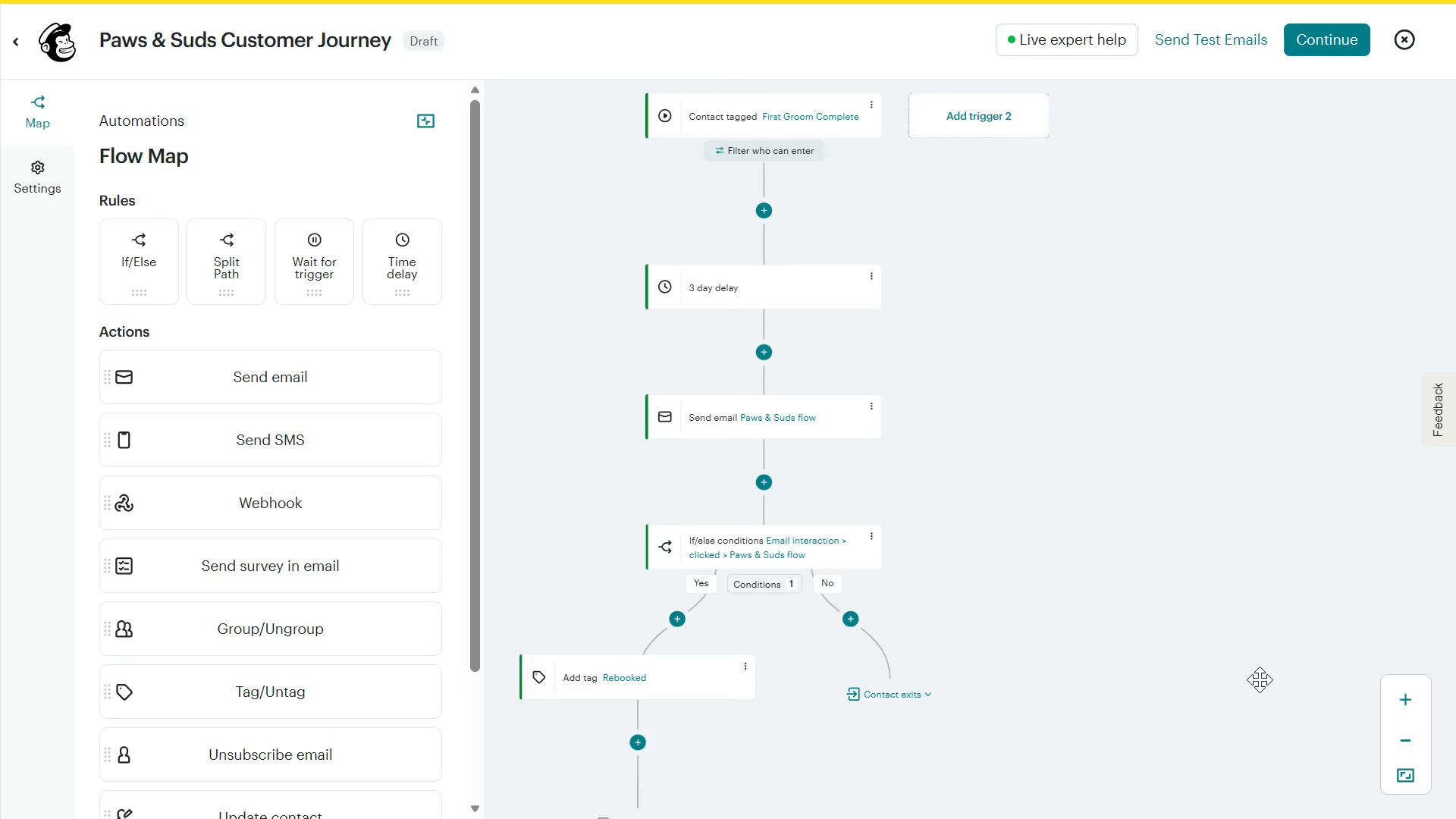 
left_click_drag(start_coordinate=[1256, 678], to_coordinate=[1255, 665])
 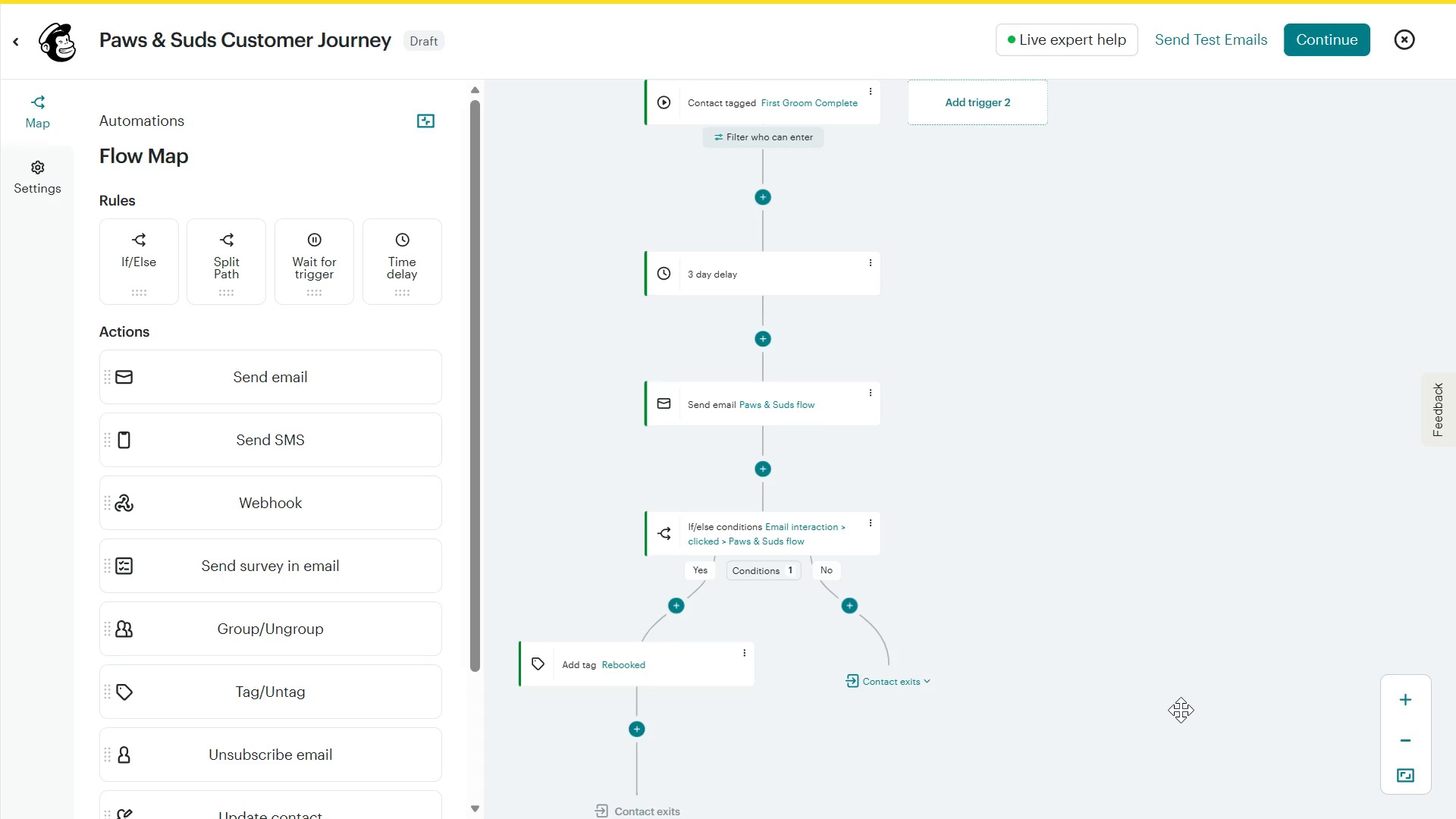 
key(PrintScreen)
 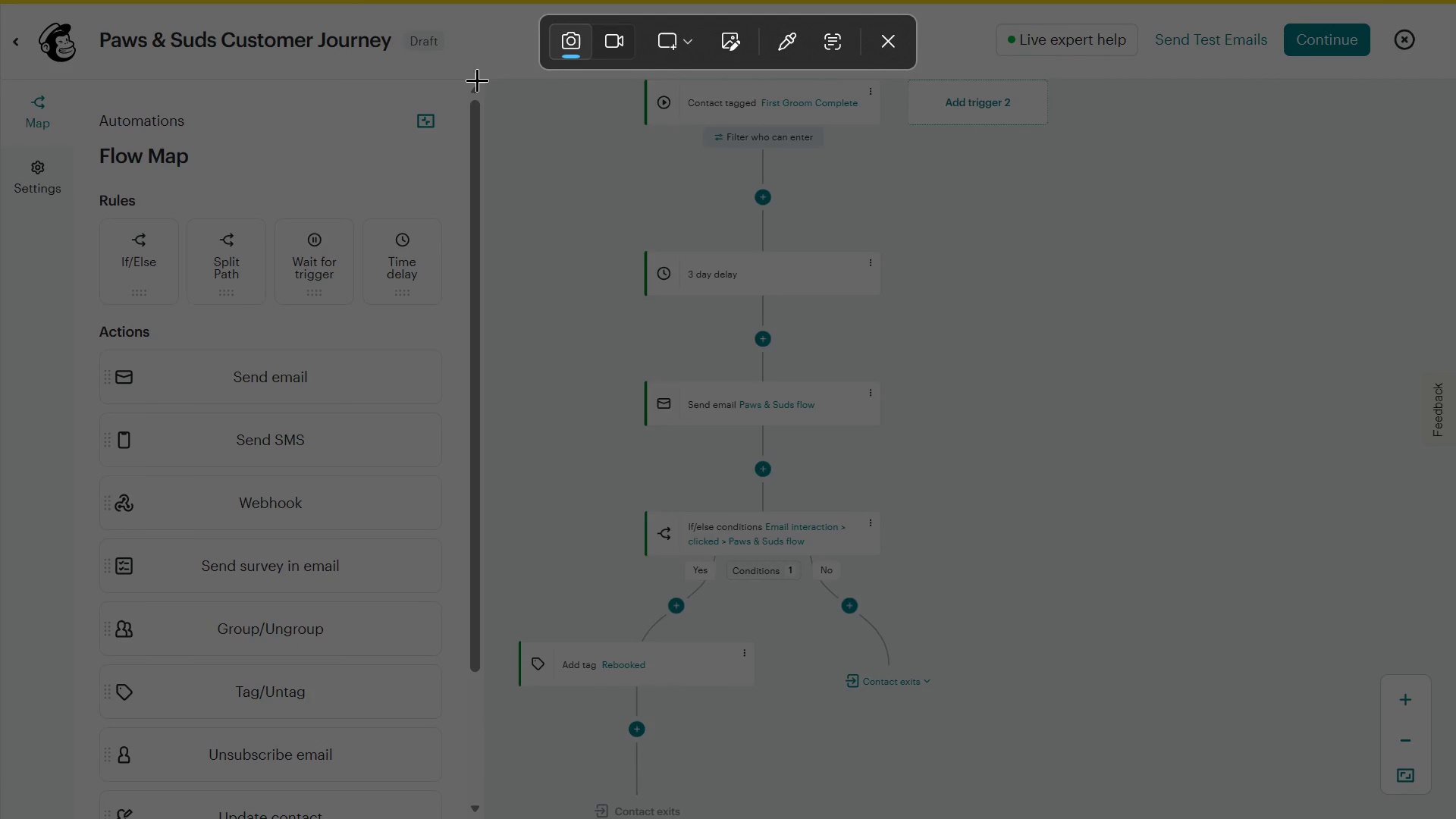 
left_click_drag(start_coordinate=[480, 80], to_coordinate=[940, 814])
 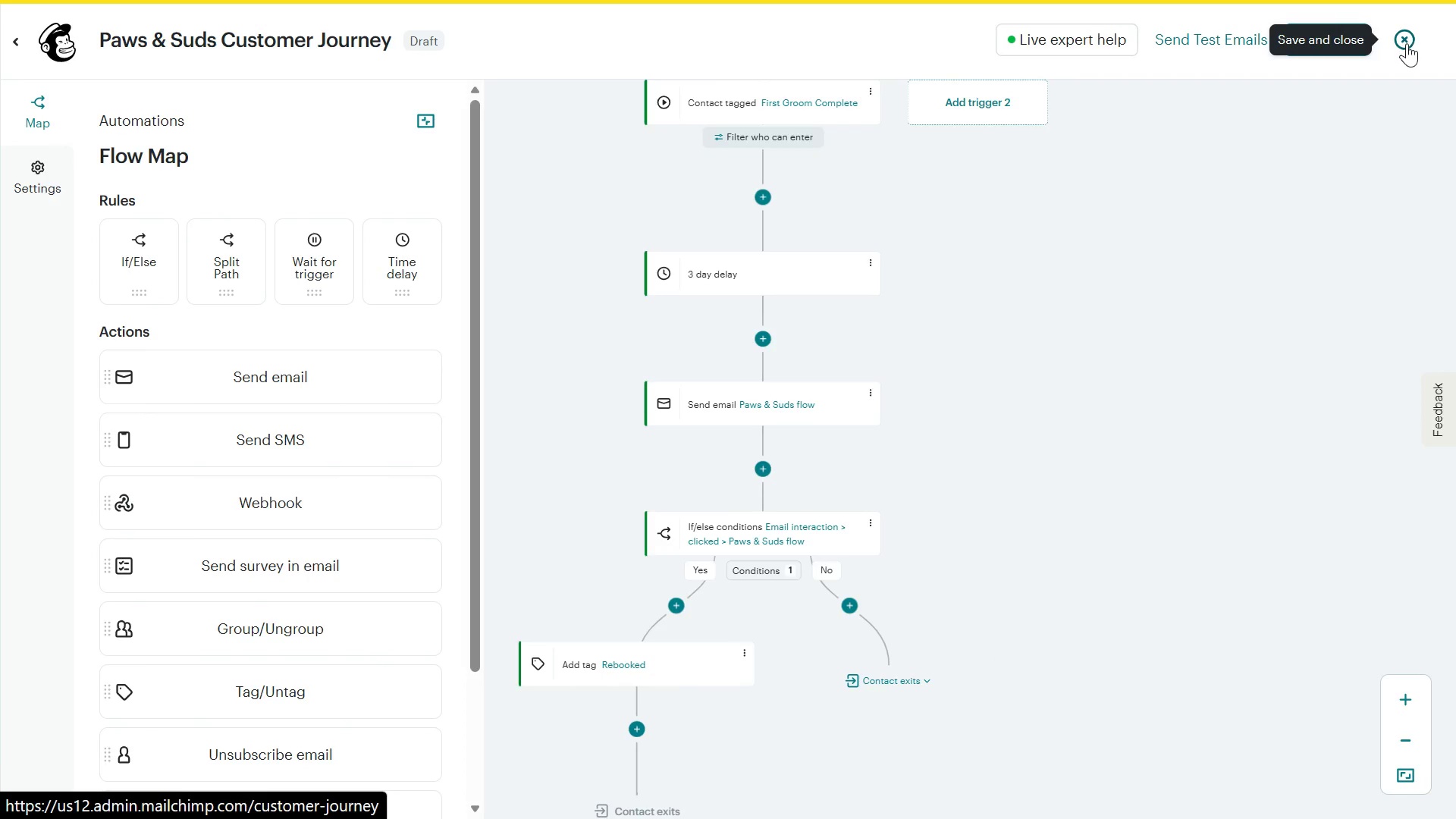 
key(F11)
 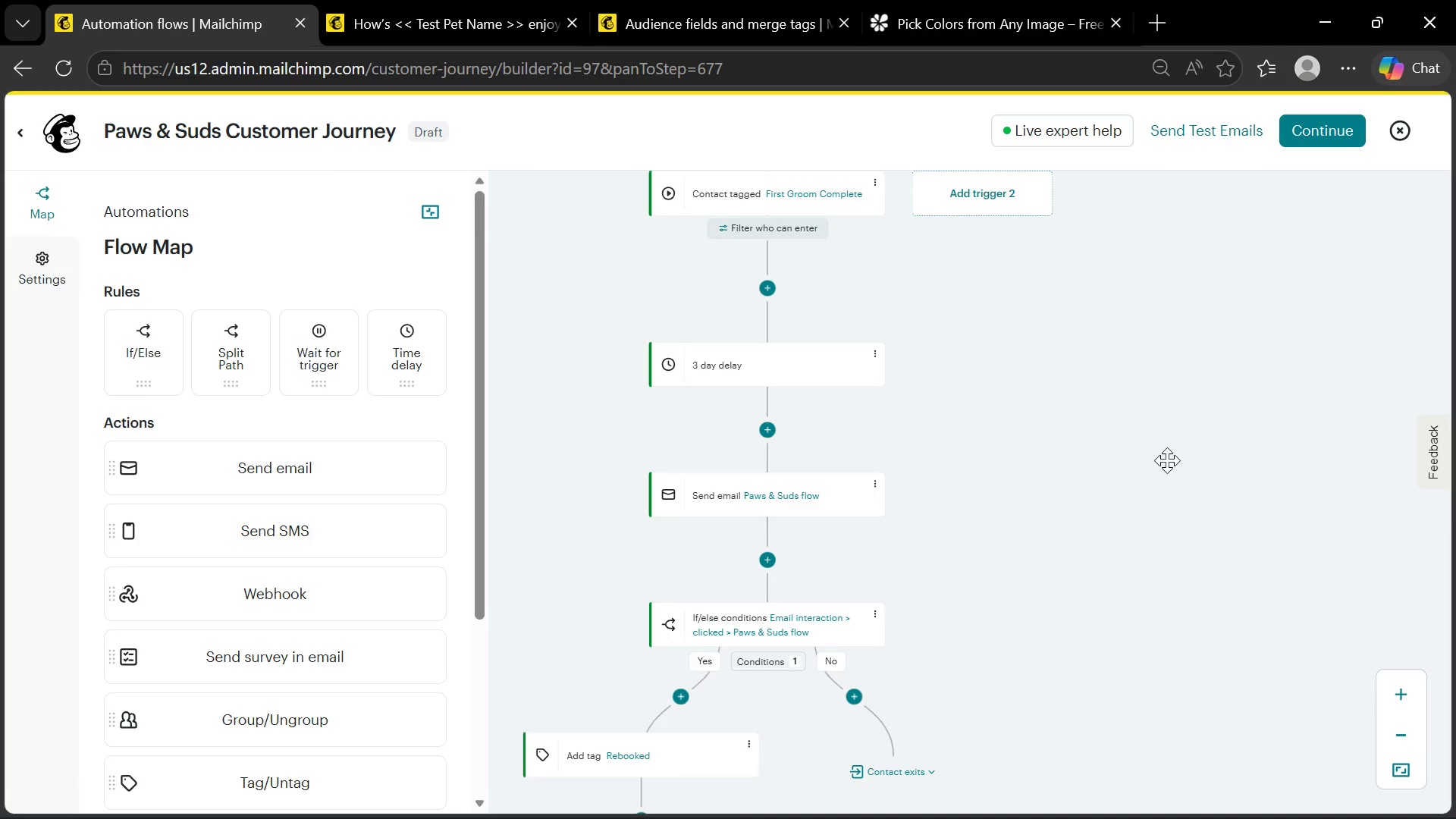 
wait(9.34)
 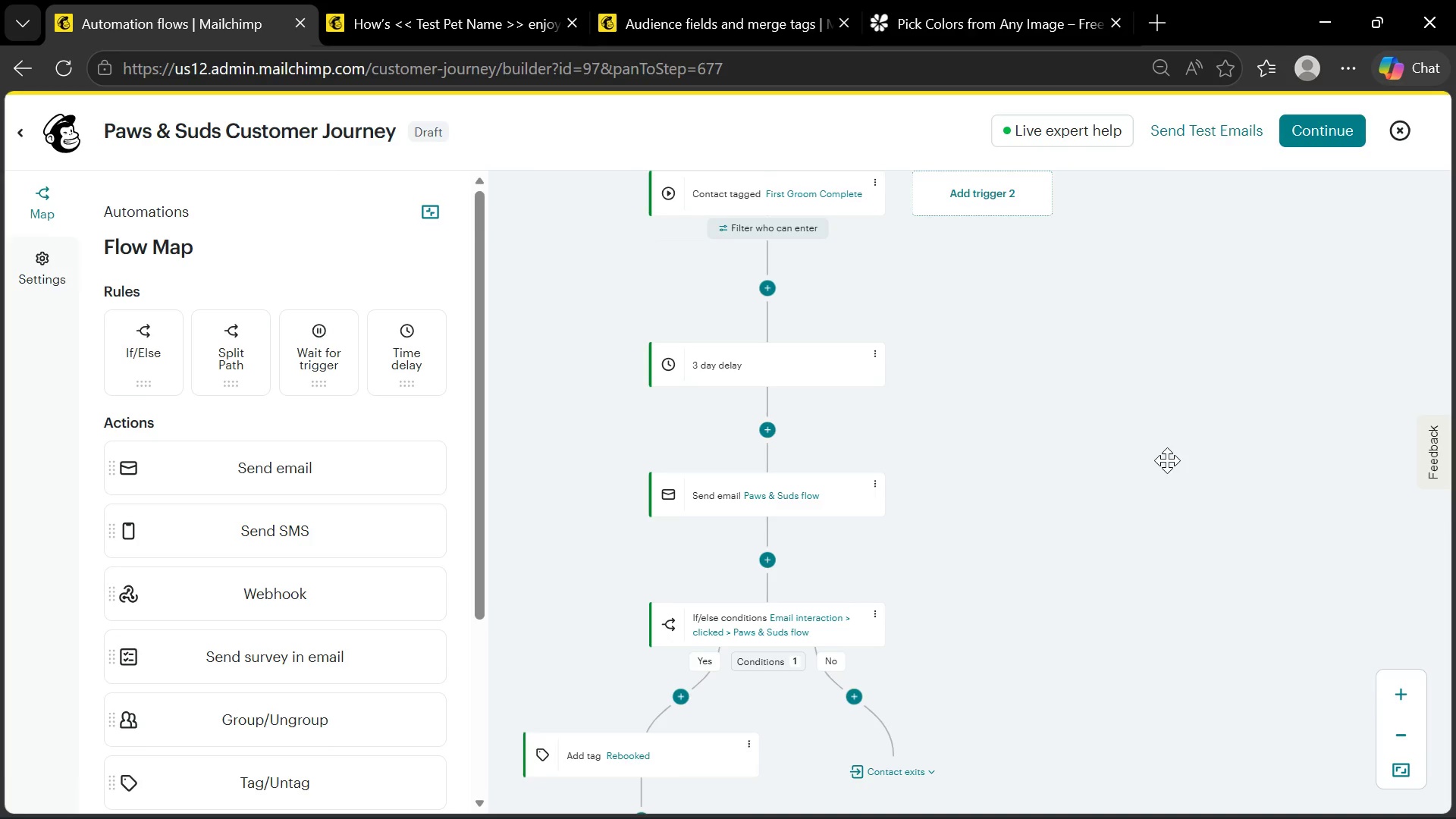 
left_click([946, 800])
 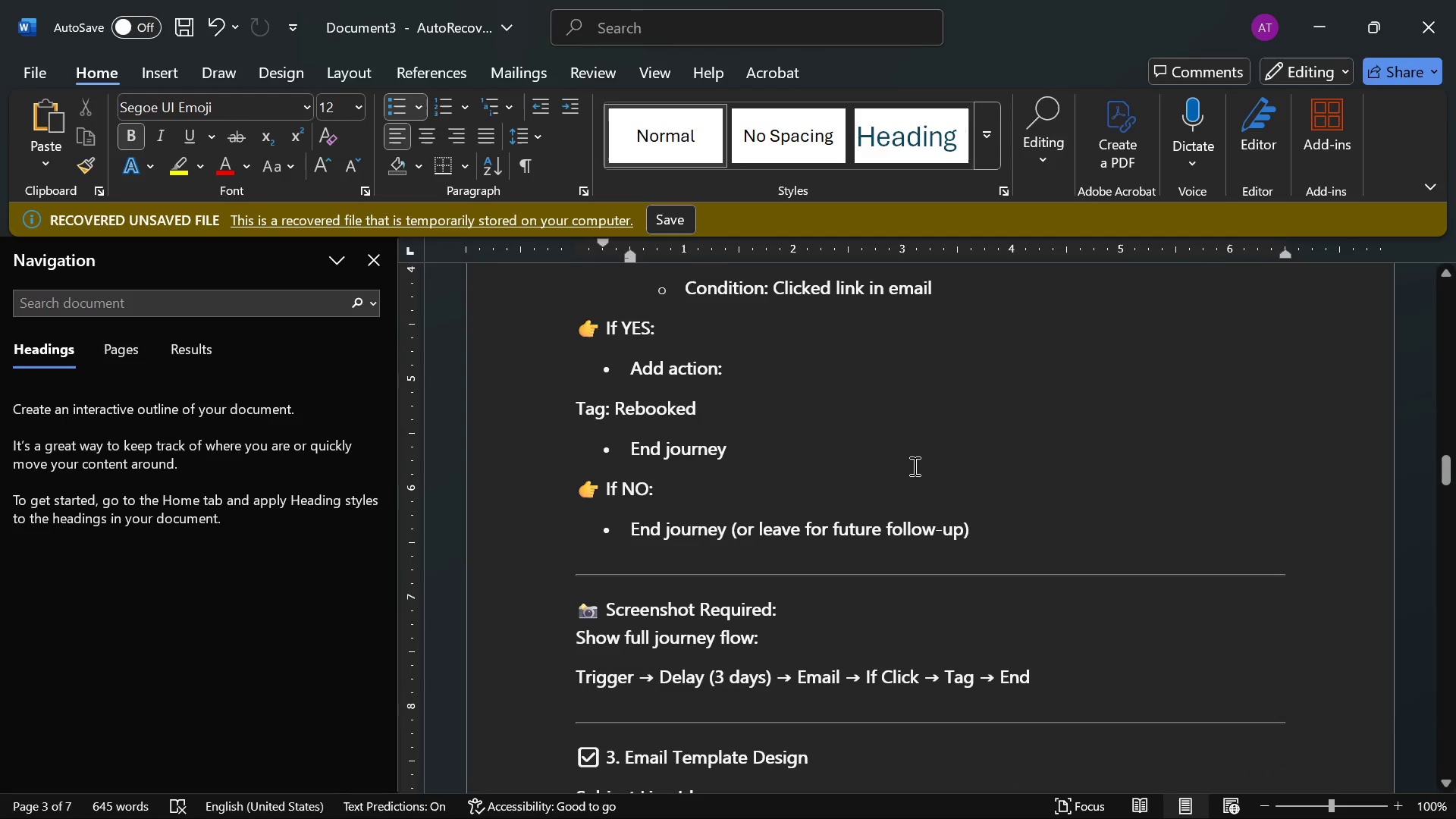 
key(Control+N)
 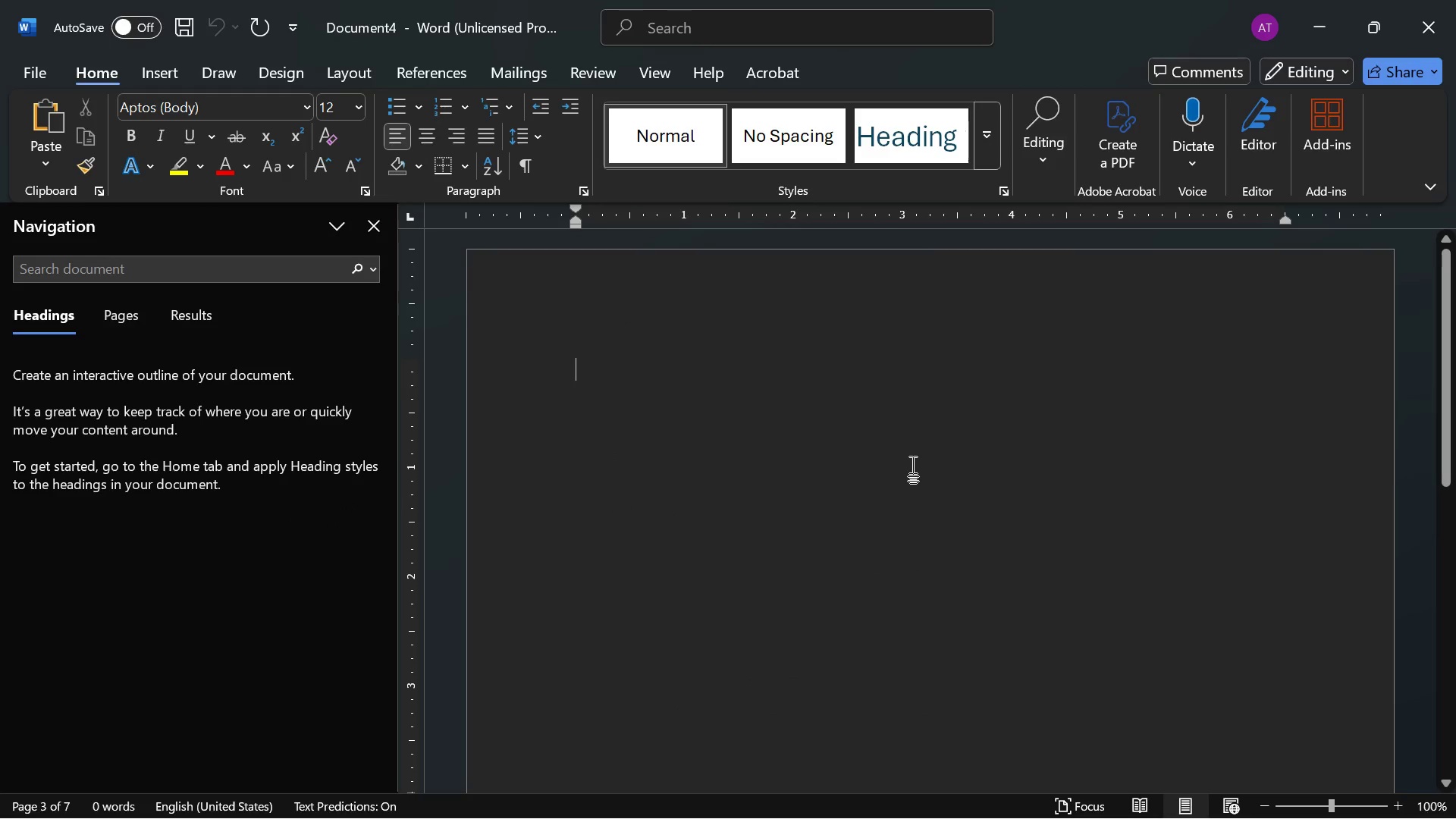 
key(Control+V)
 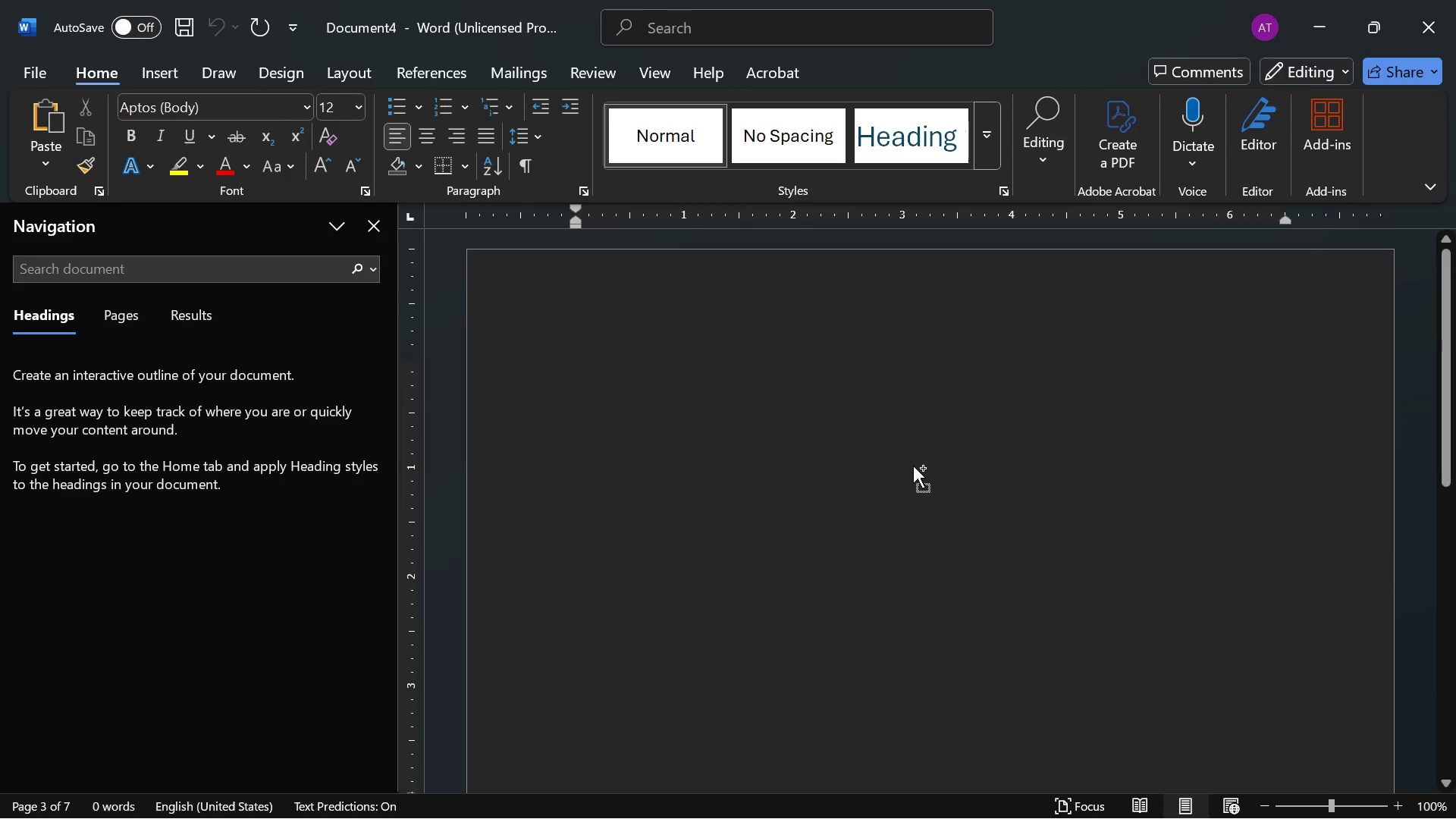 
wait(36.53)
 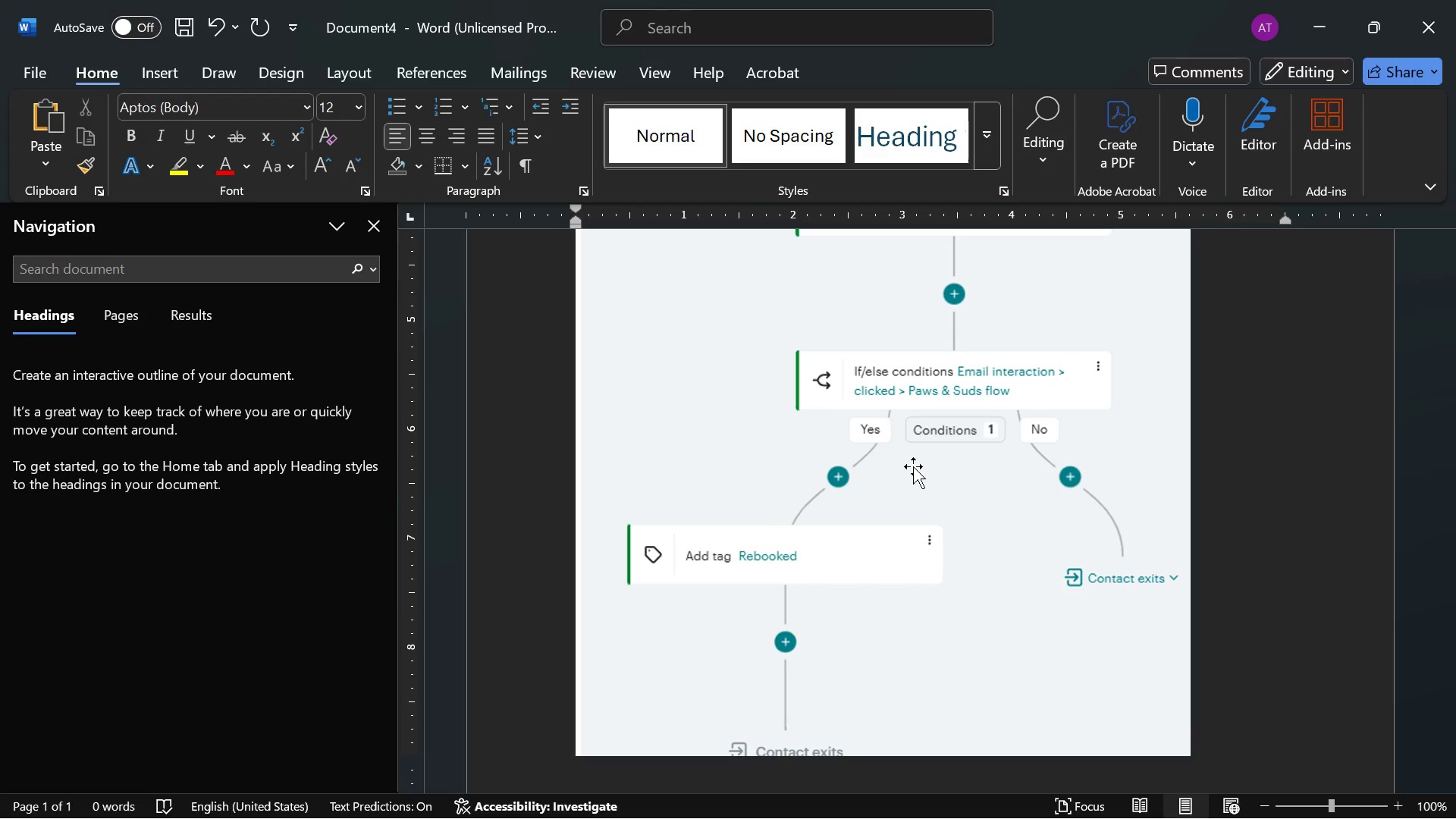 
scroll: coordinate [886, 551], scroll_direction: down, amount: 1.0
 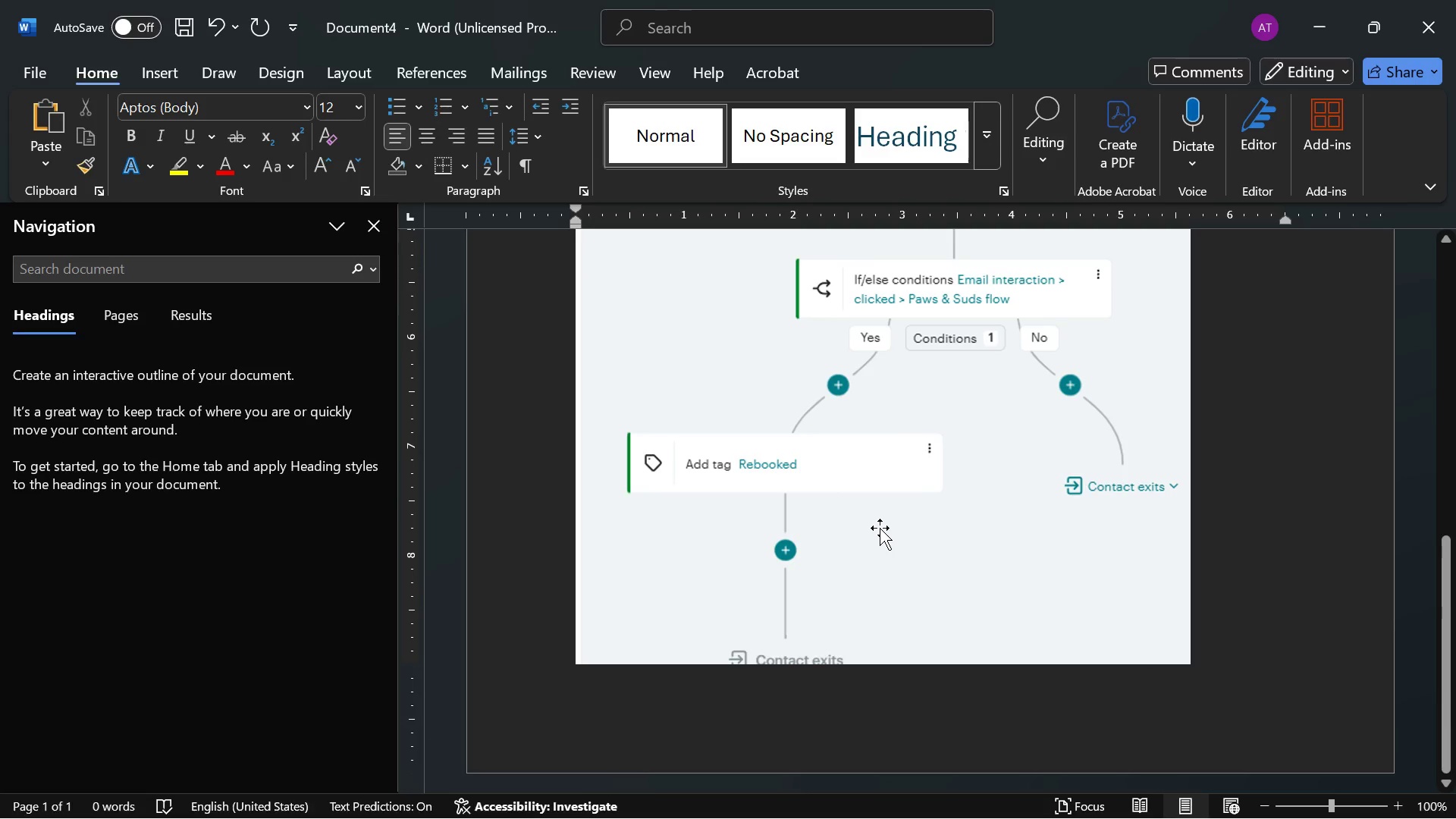 
scroll: coordinate [821, 493], scroll_direction: up, amount: 7.0
 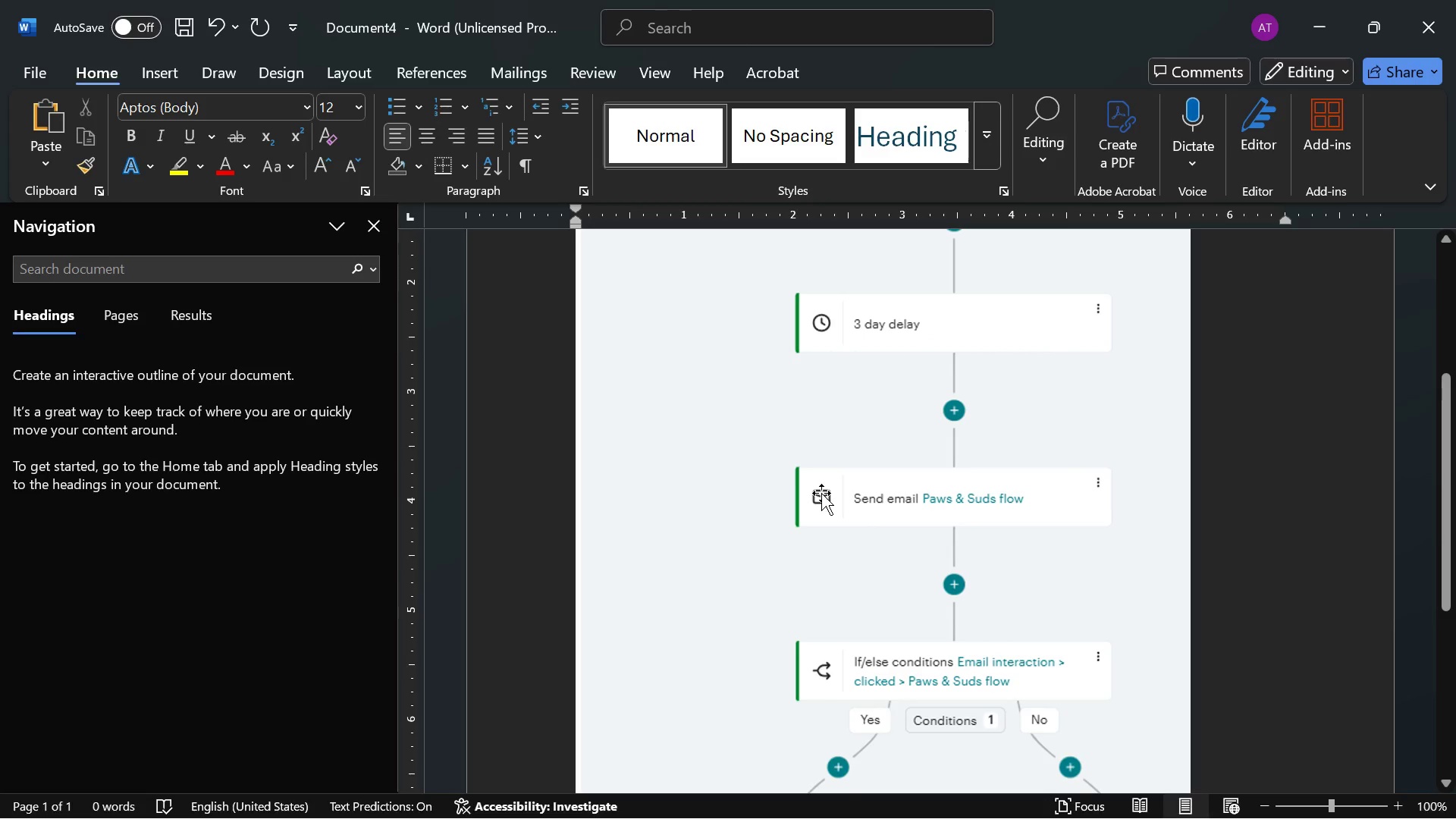 
right_click([814, 442])
 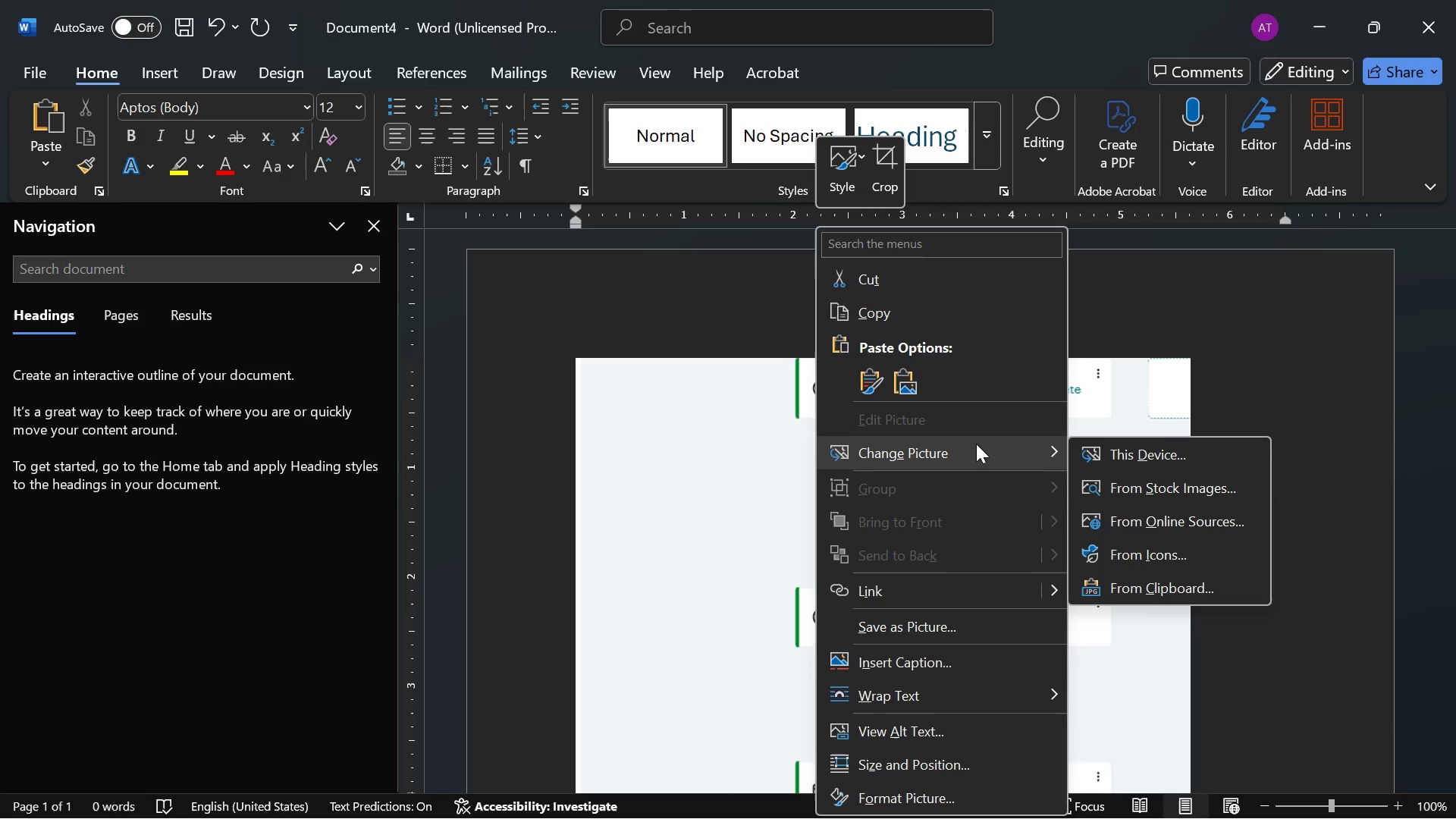 
scroll: coordinate [814, 442], scroll_direction: up, amount: 6.0
 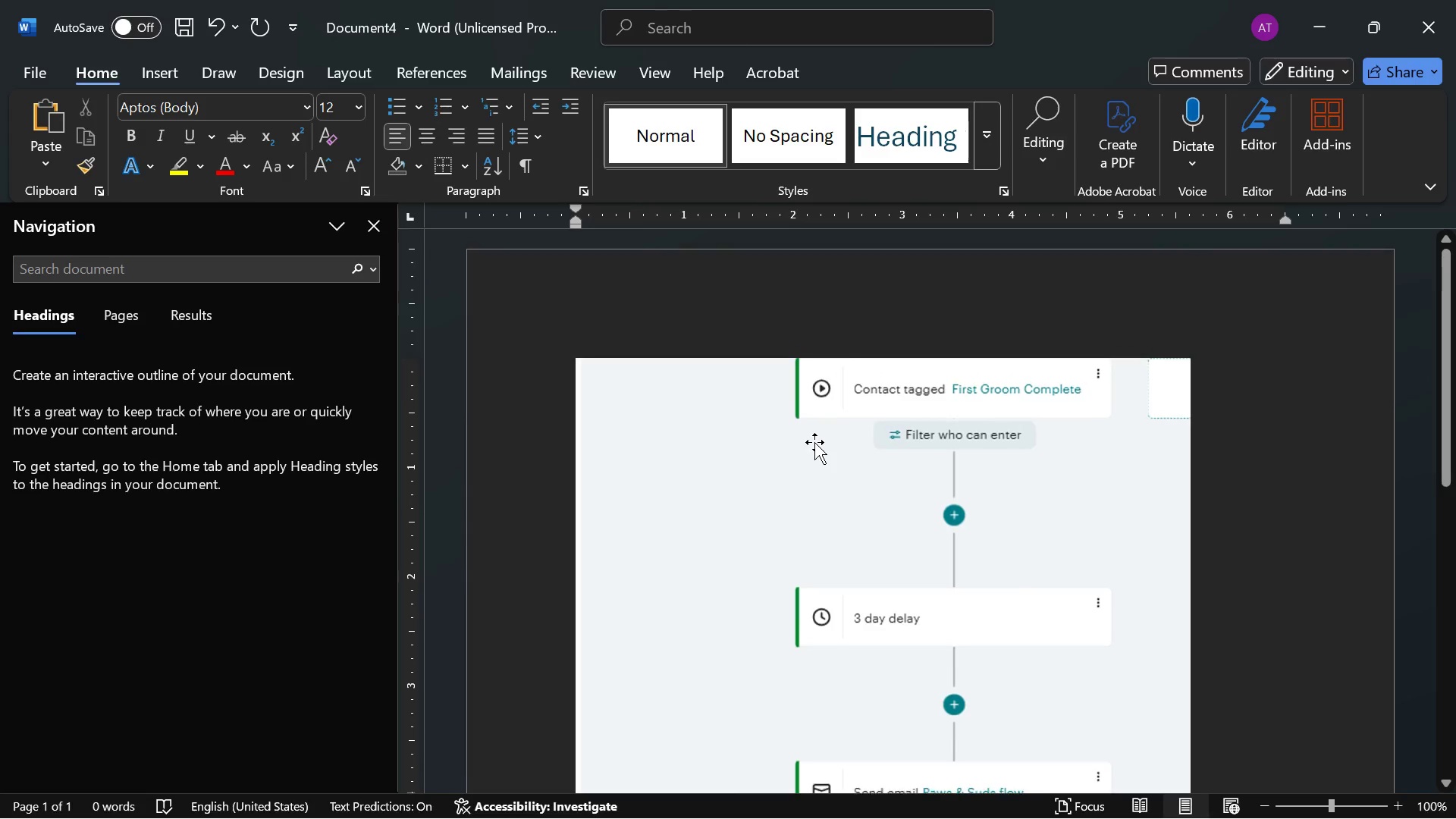 
wait(7.56)
 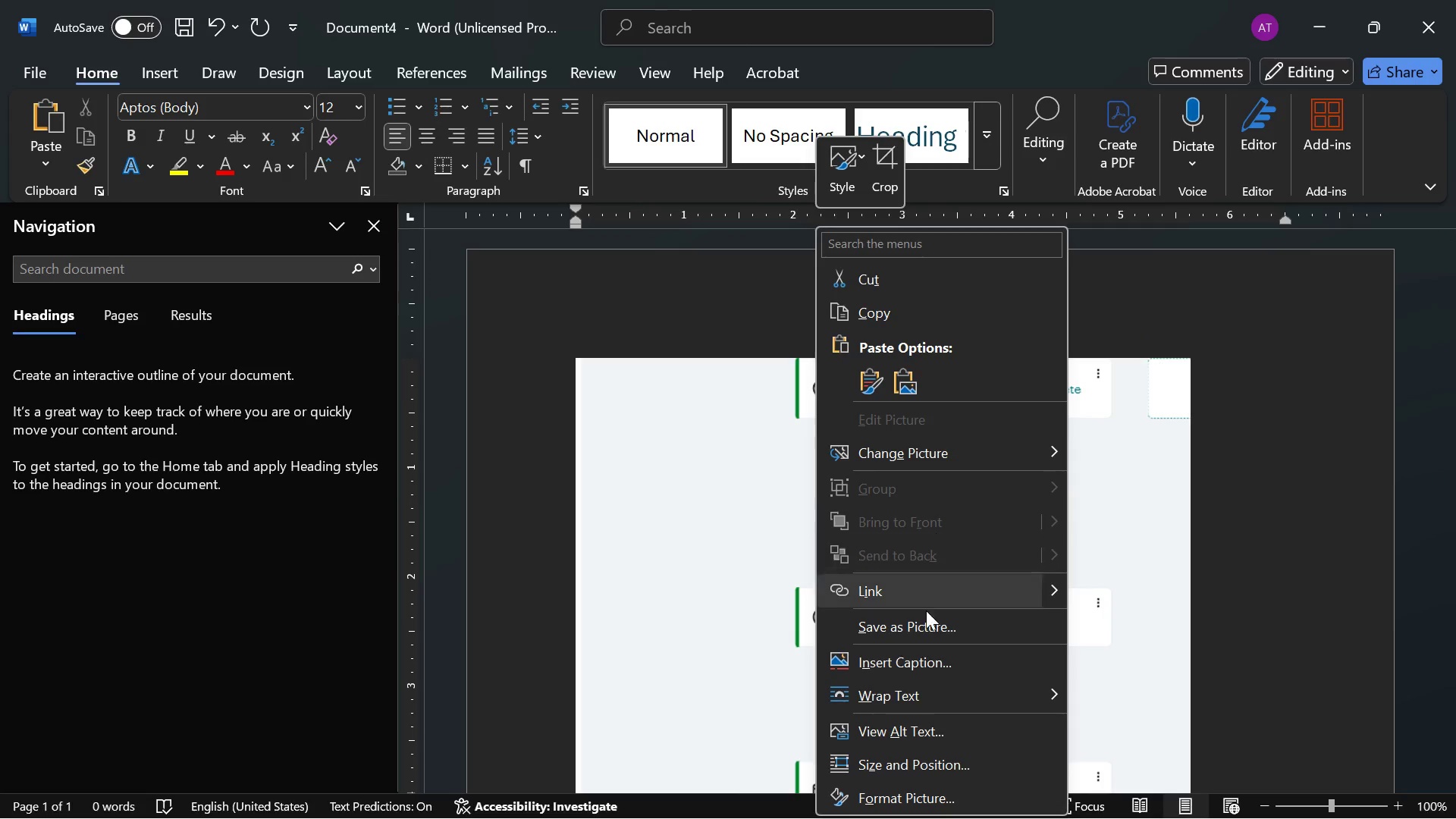 
left_click([1153, 453])
 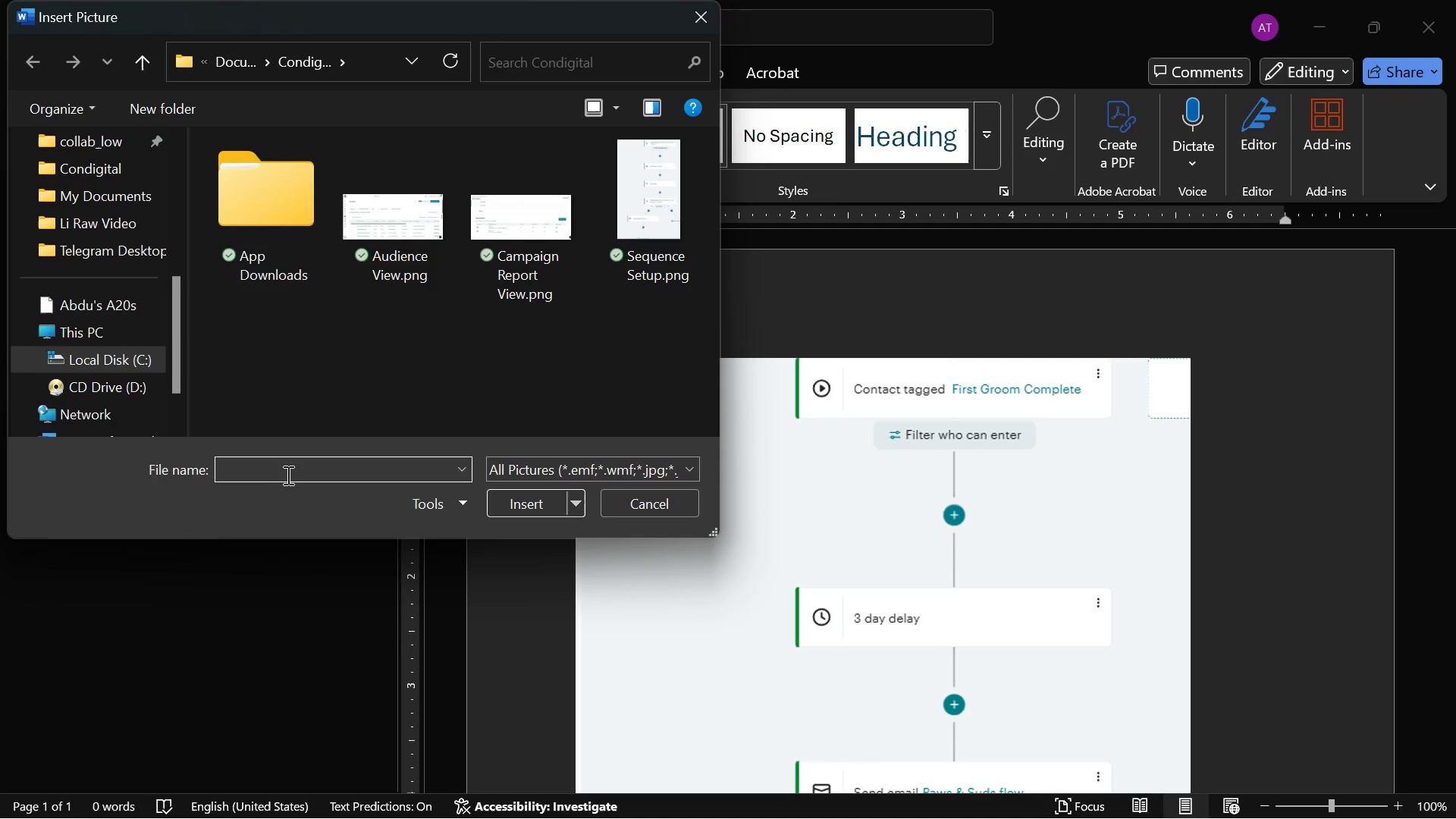 
wait(7.55)
 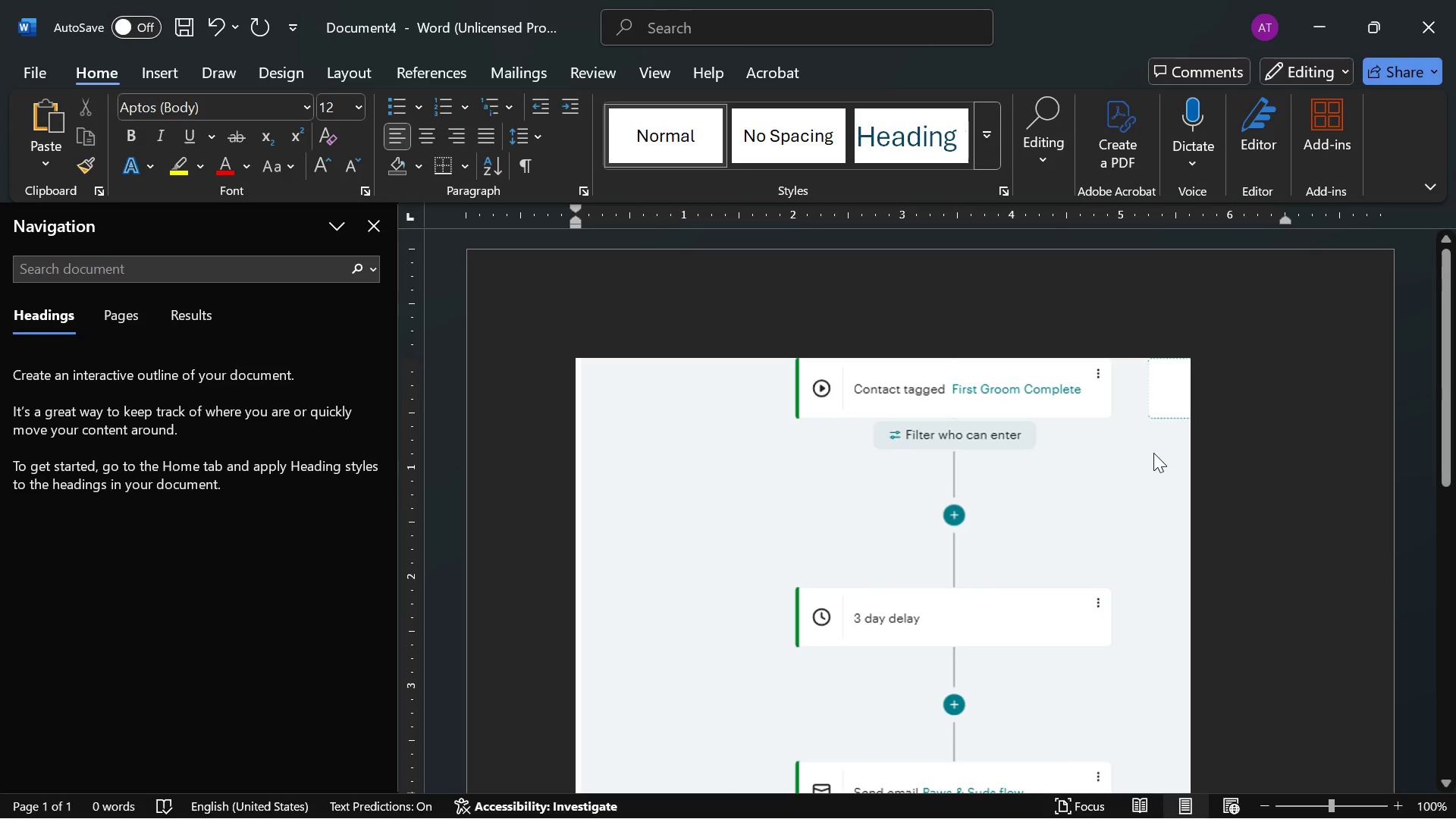 
left_click([101, 169])
 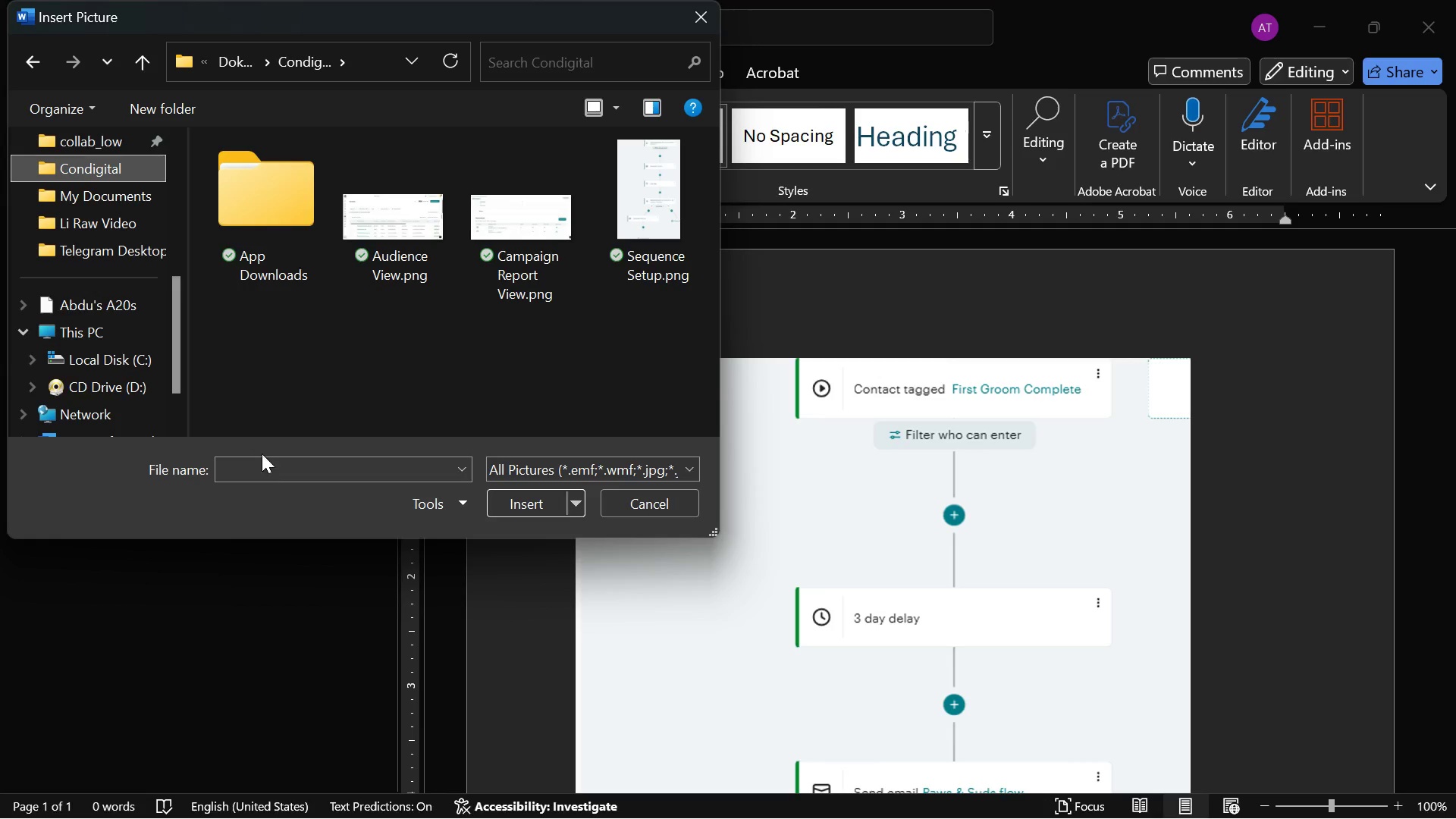 
left_click([257, 466])
 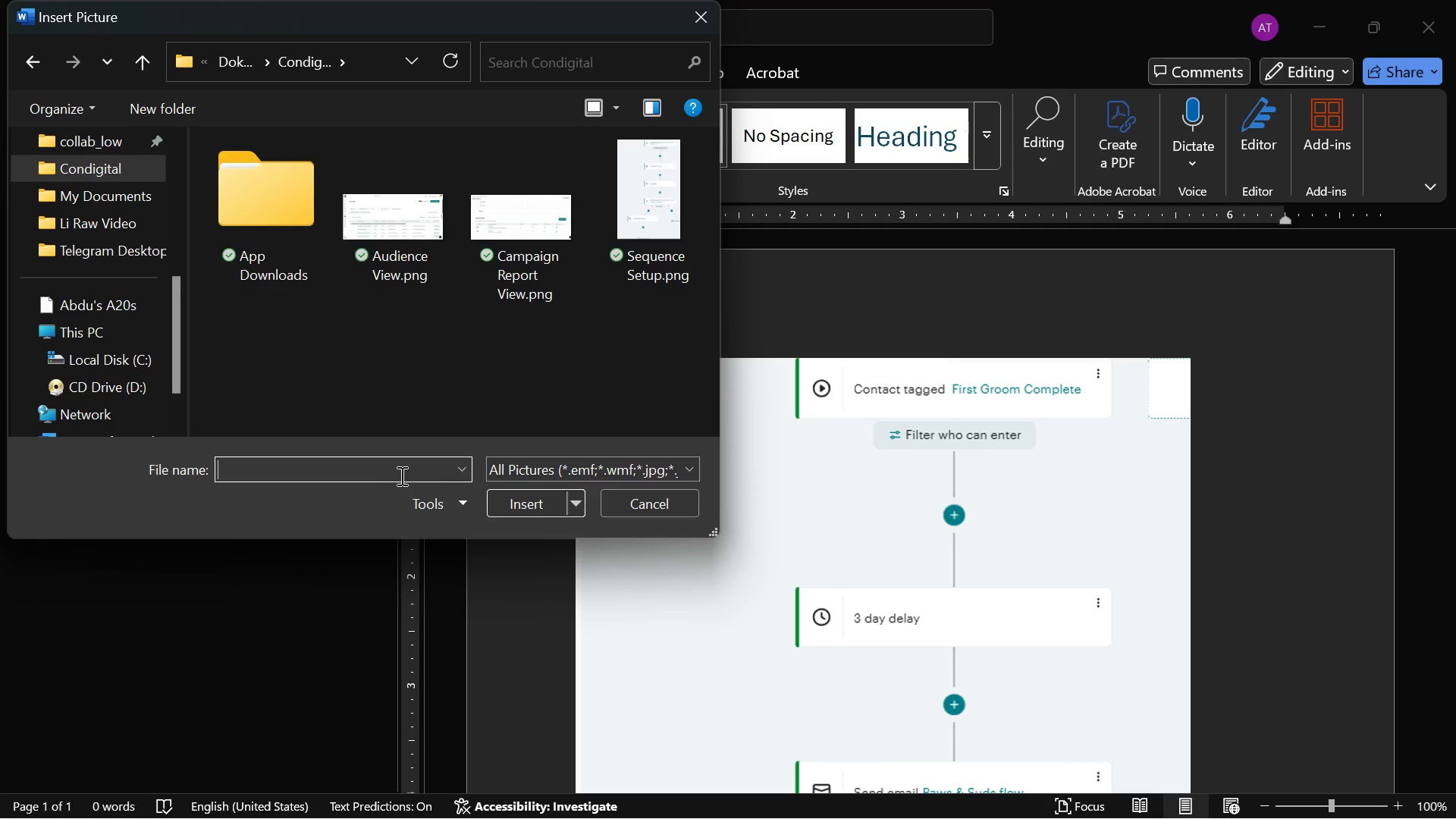 
left_click([516, 476])
 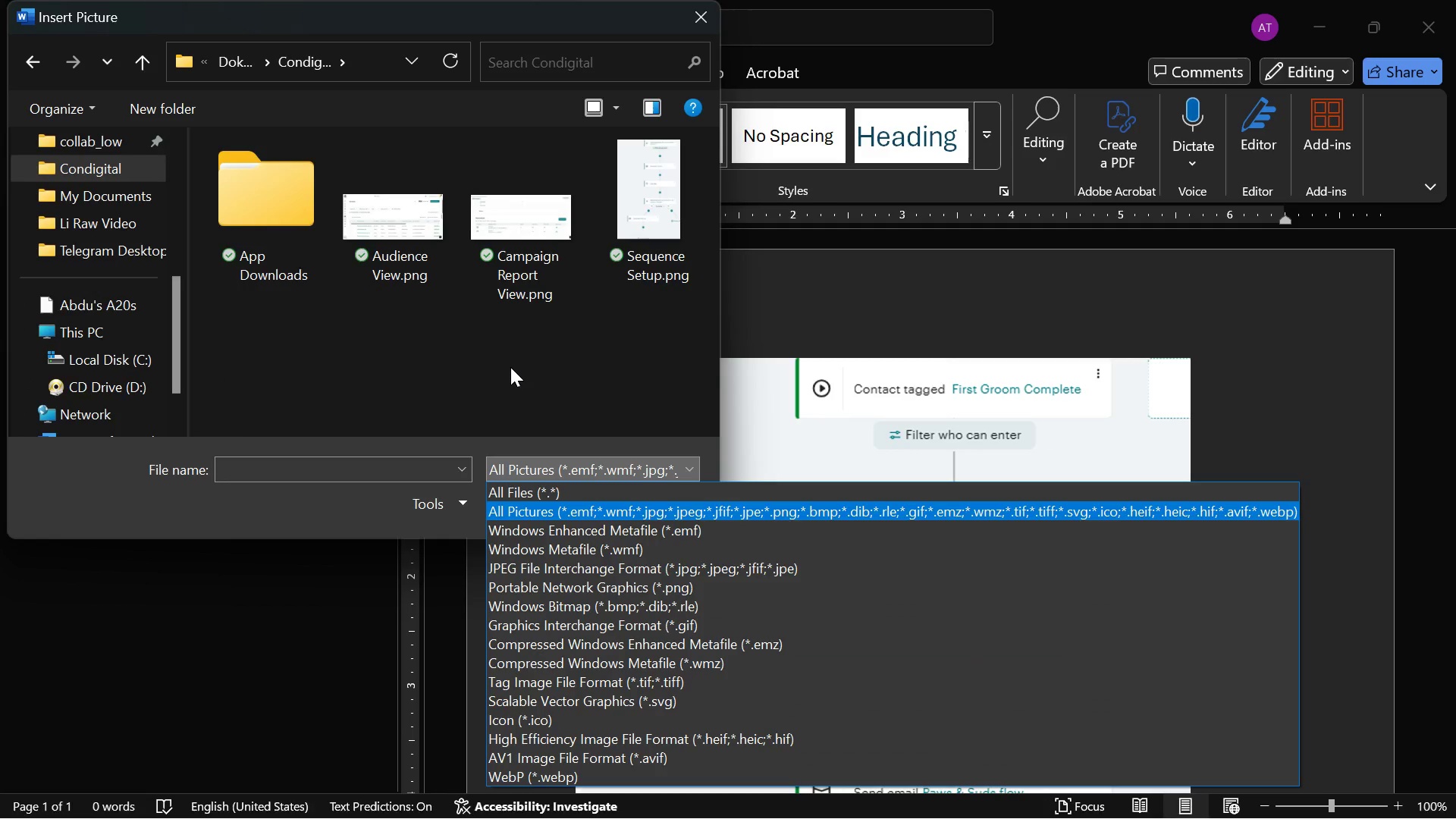 
wait(6.11)
 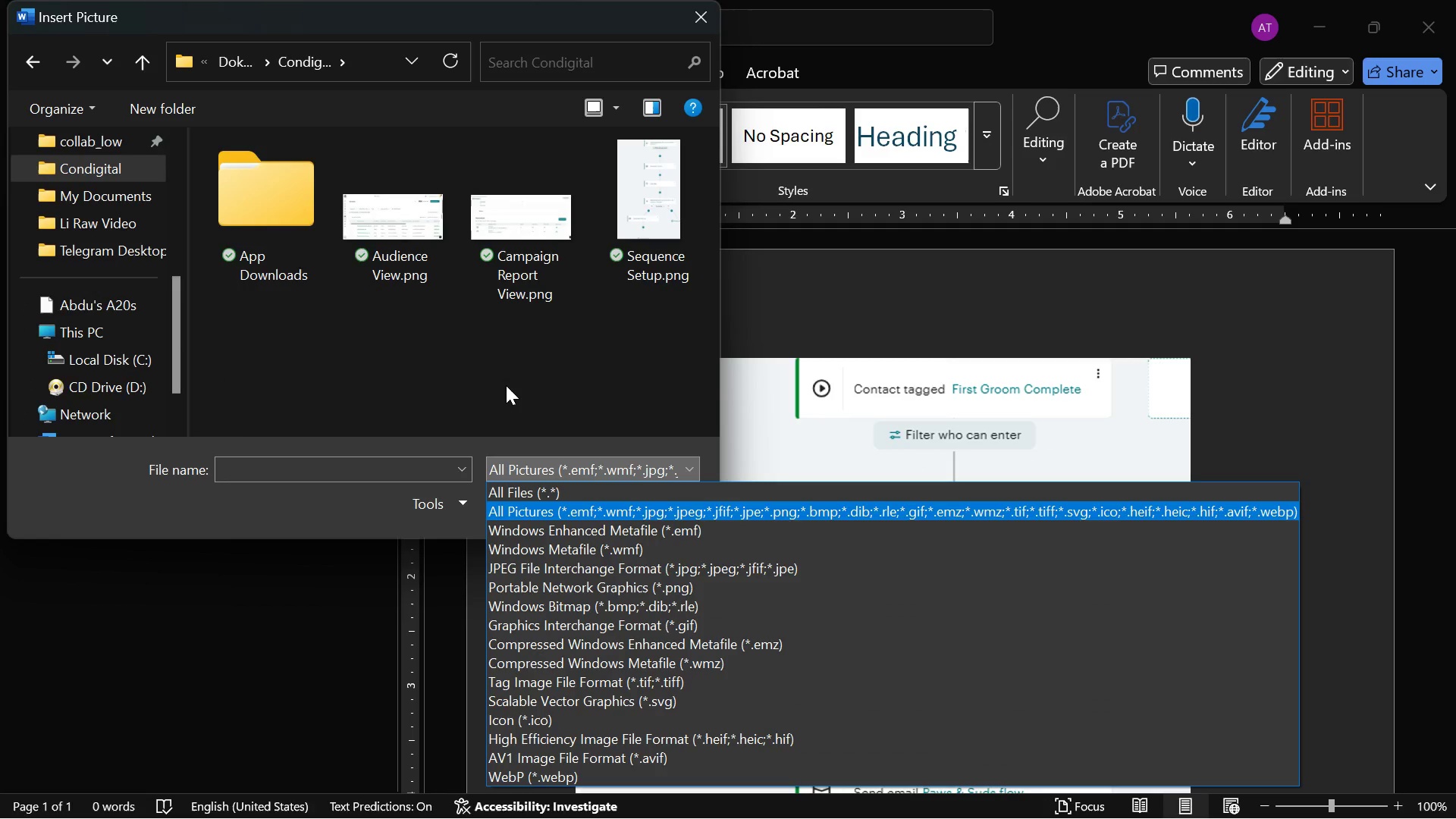 
left_click([569, 570])
 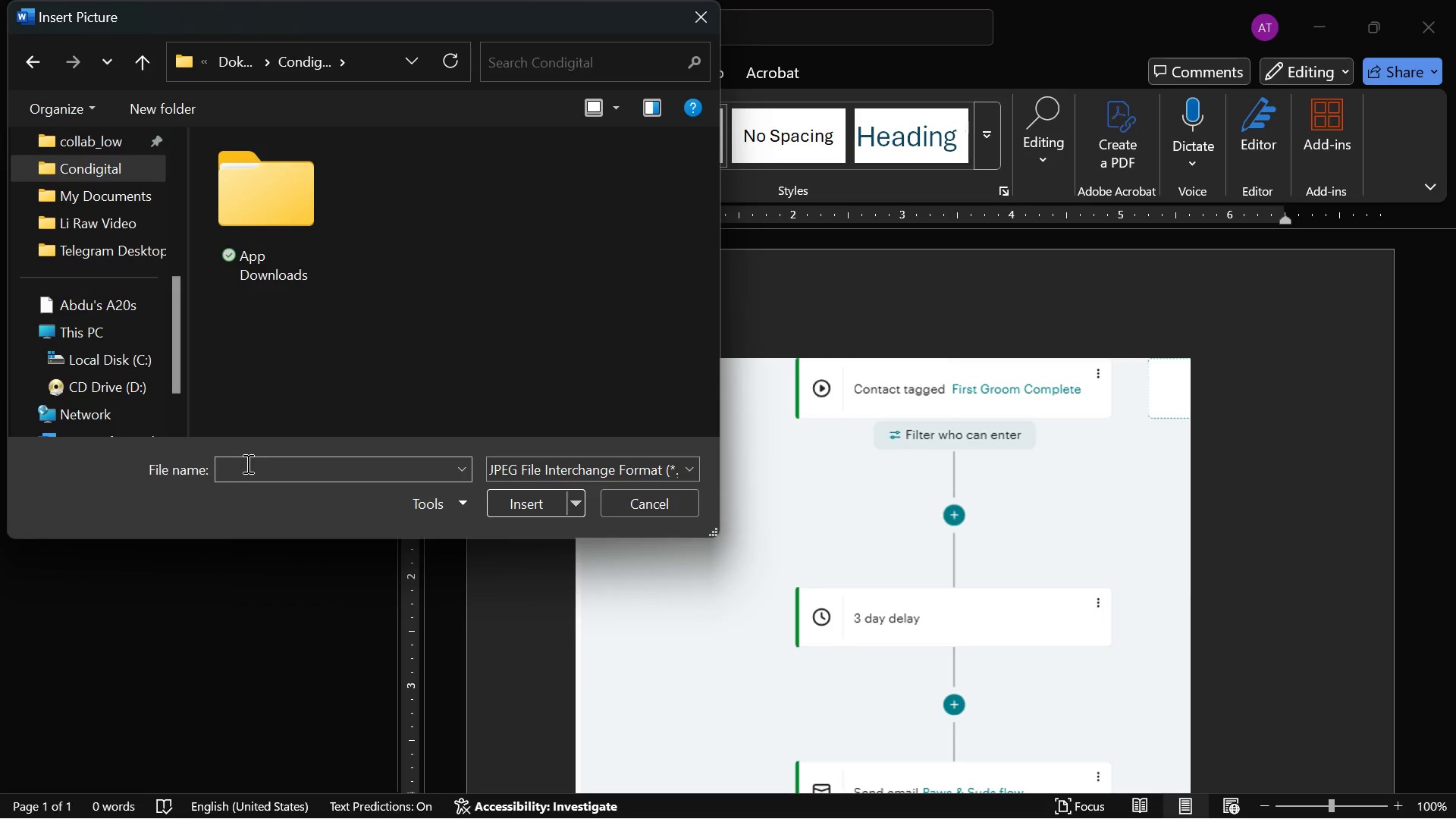 
left_click([259, 464])
 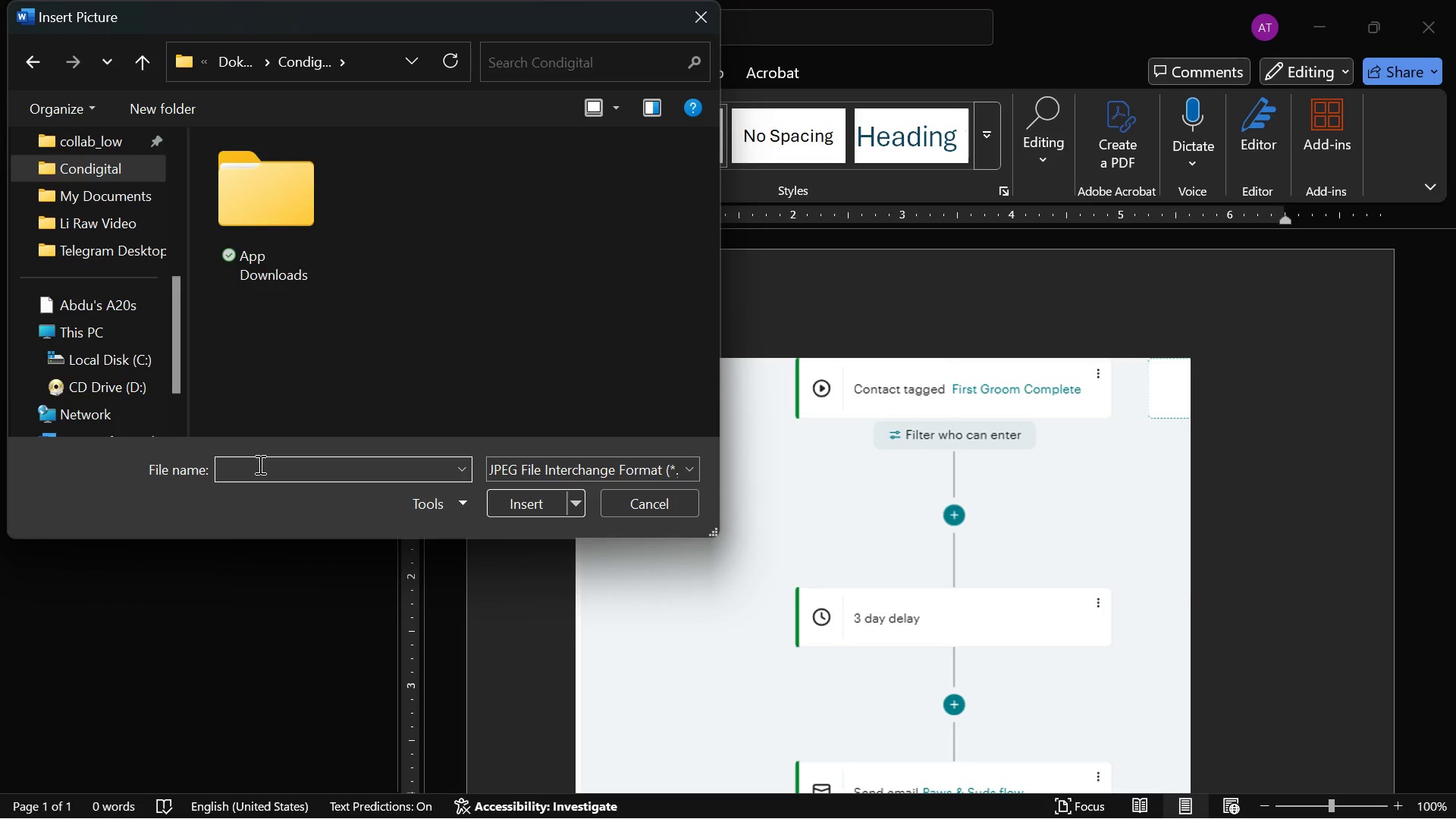 
key(Meta+V)
 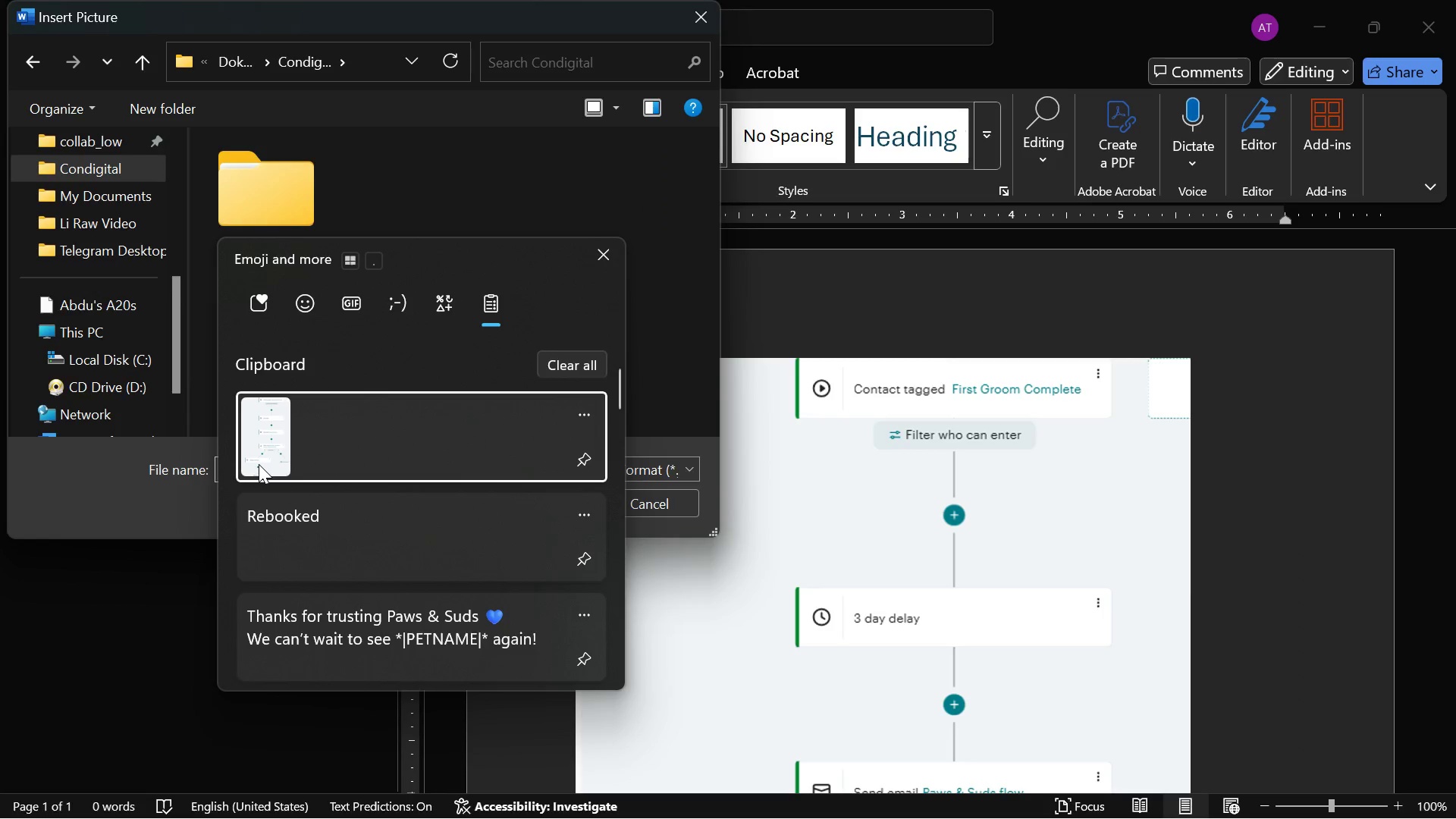 
scroll: coordinate [338, 554], scroll_direction: down, amount: 33.0
 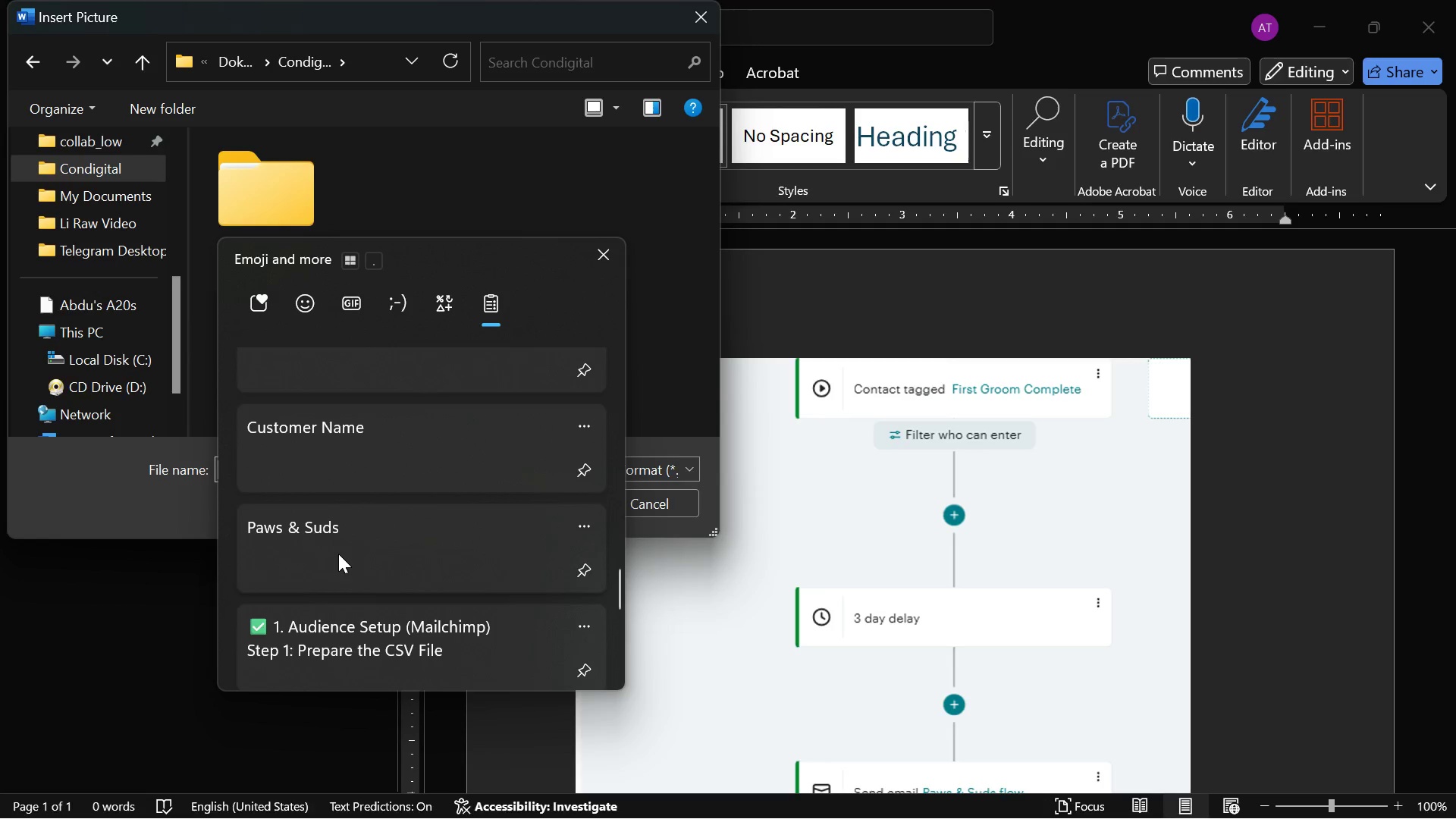 
left_click([338, 554])
 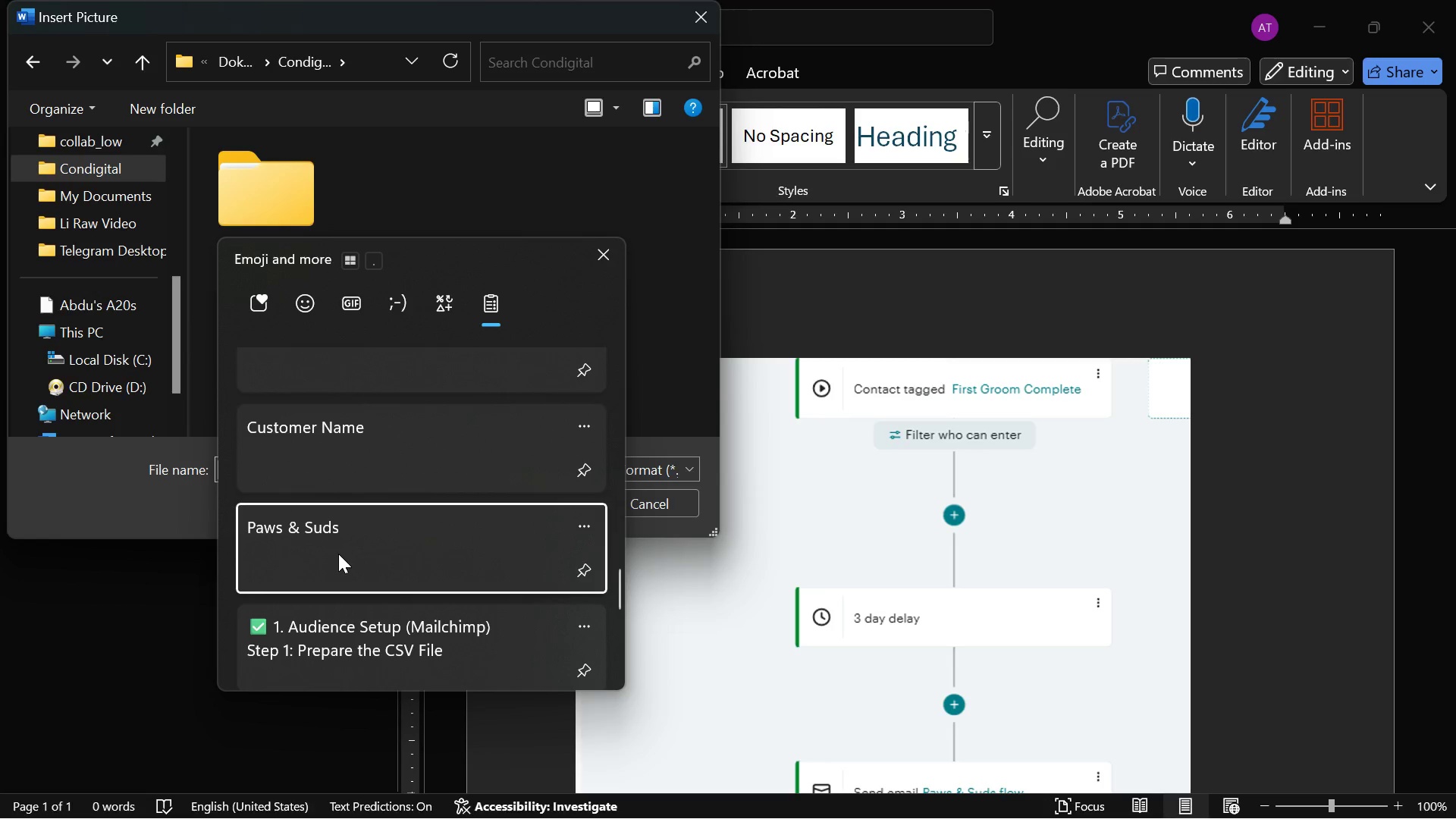 
key(Control+ControlLeft)
 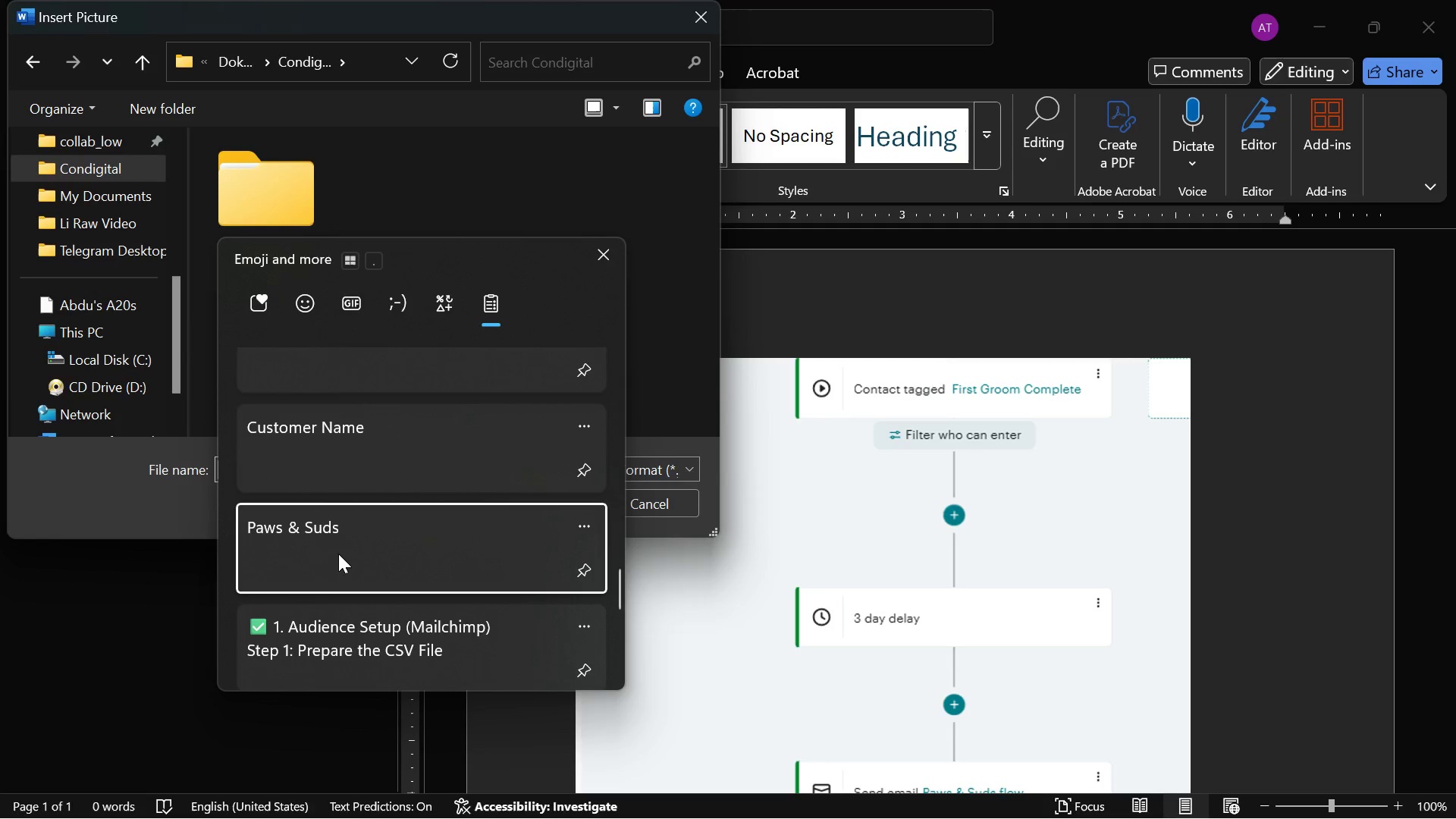 
type( Customer Journey)
 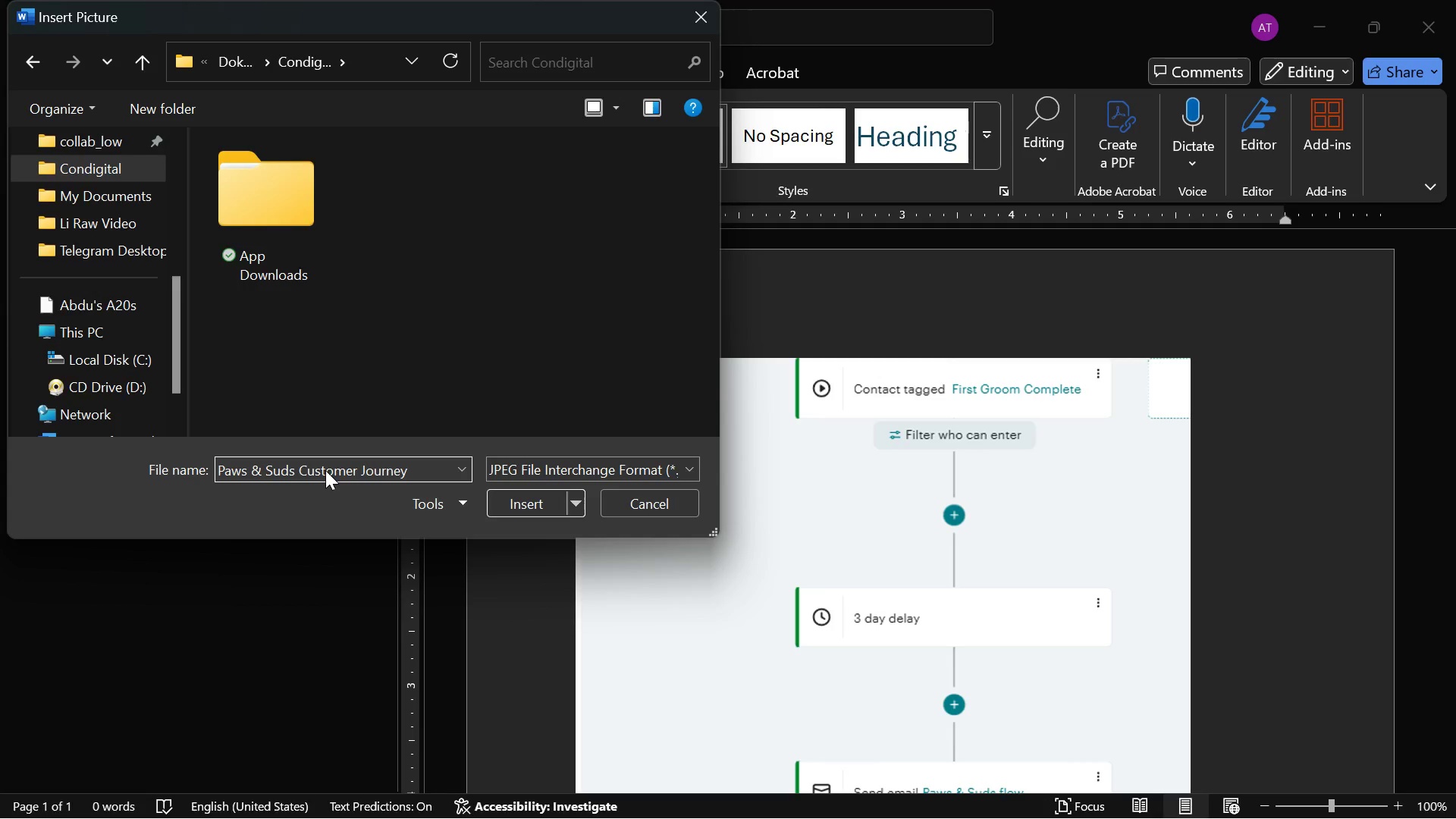 
wait(9.7)
 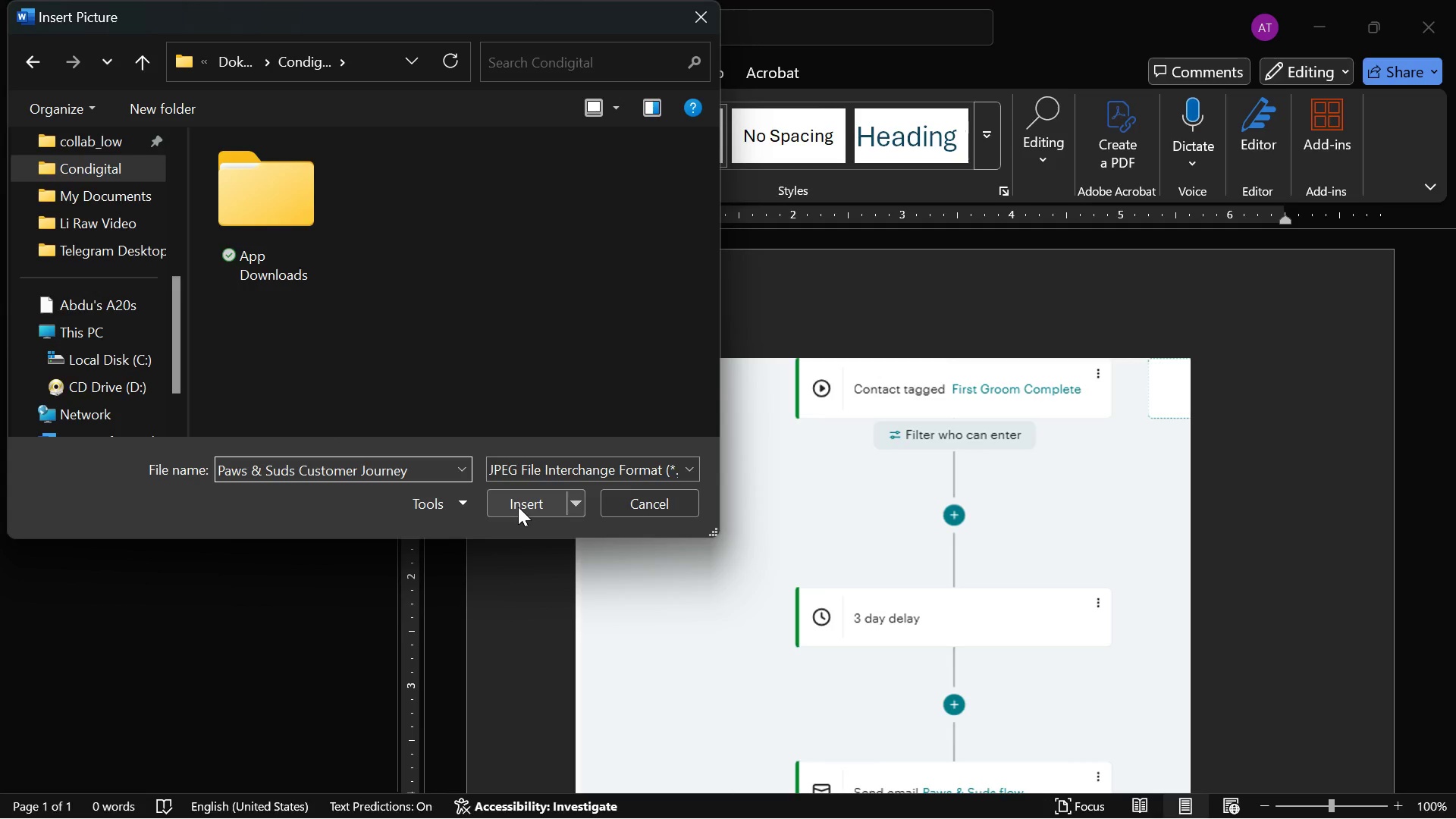 
left_click([627, 508])
 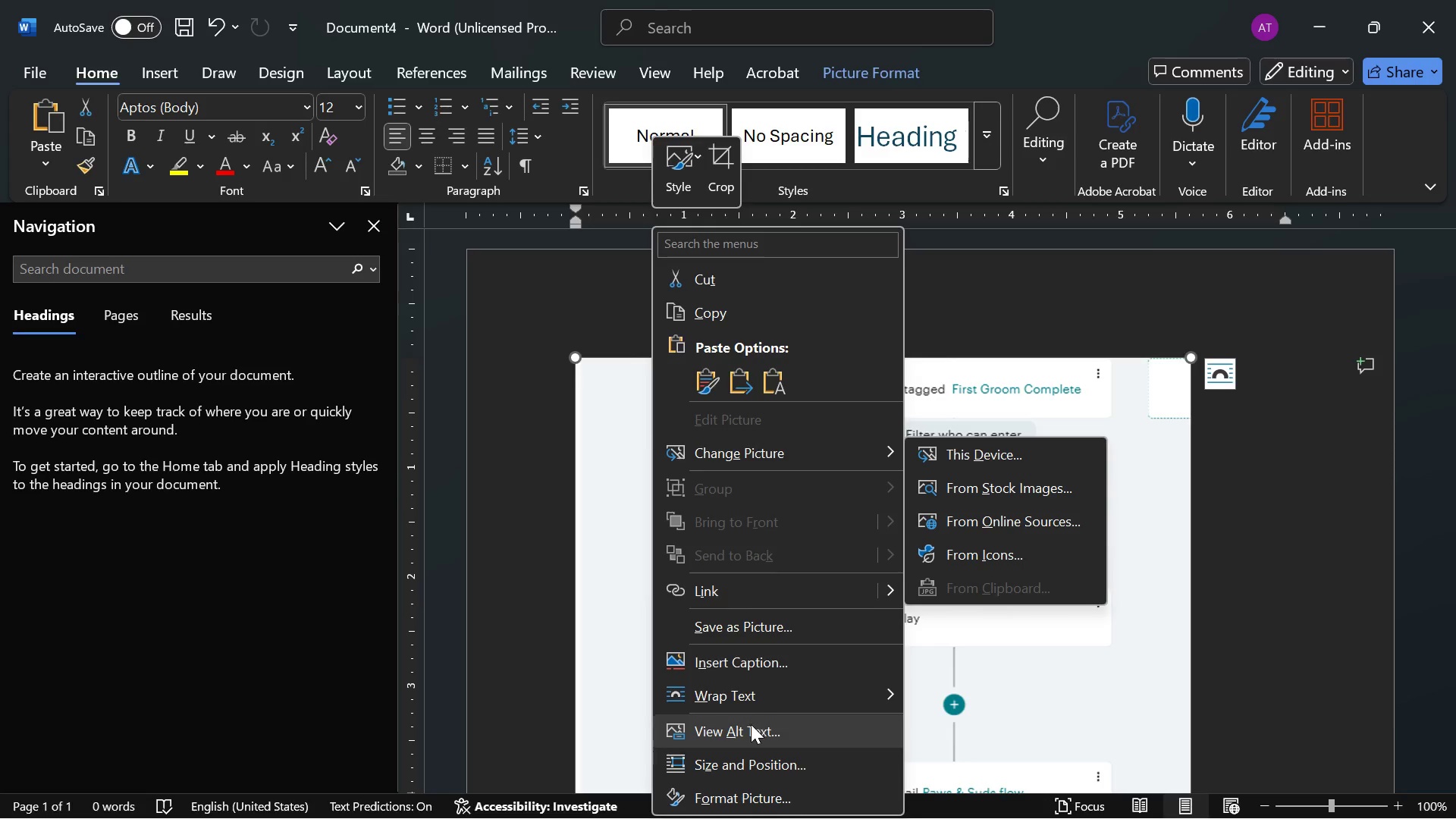 
wait(5.08)
 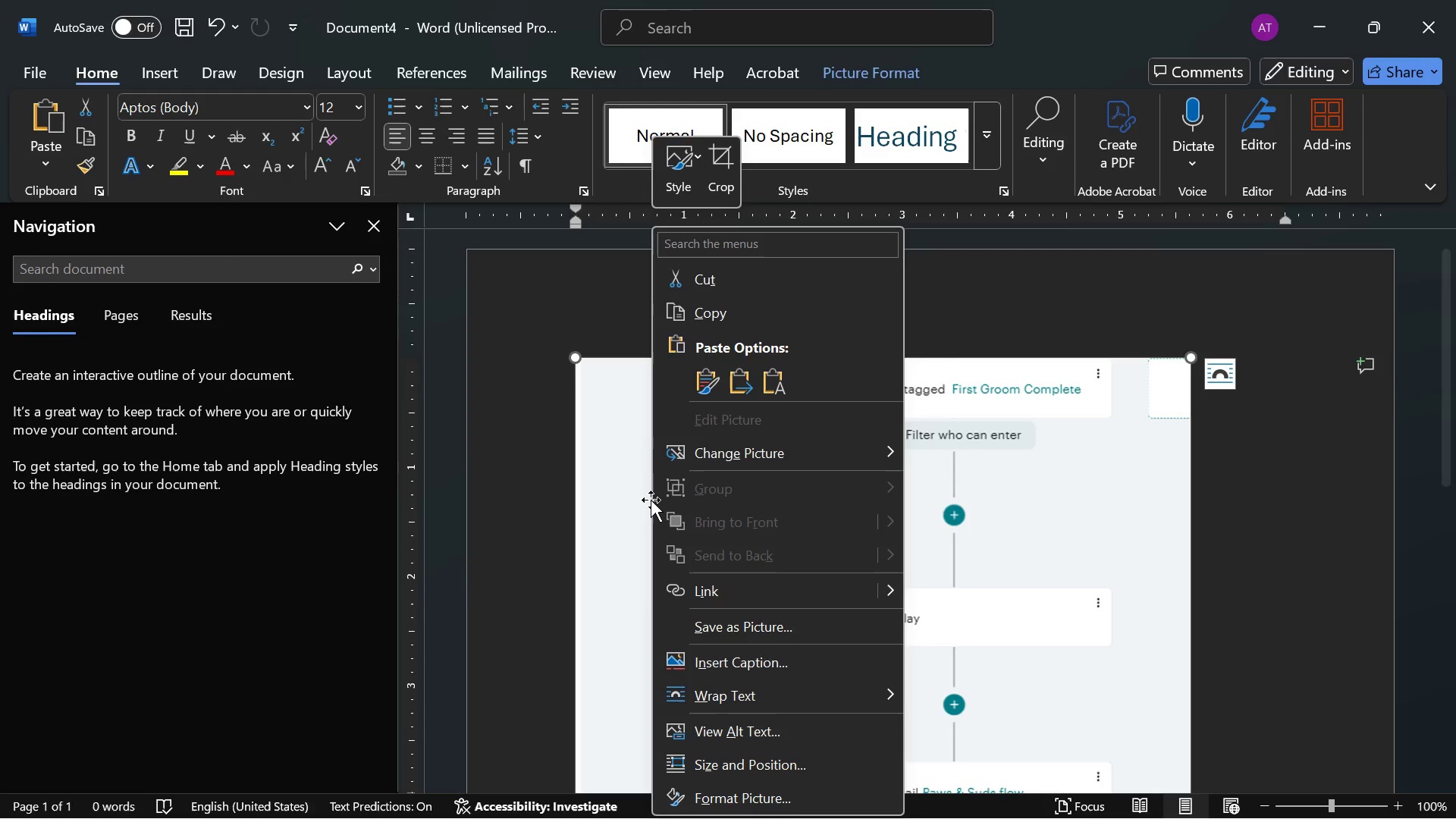 
left_click([755, 618])
 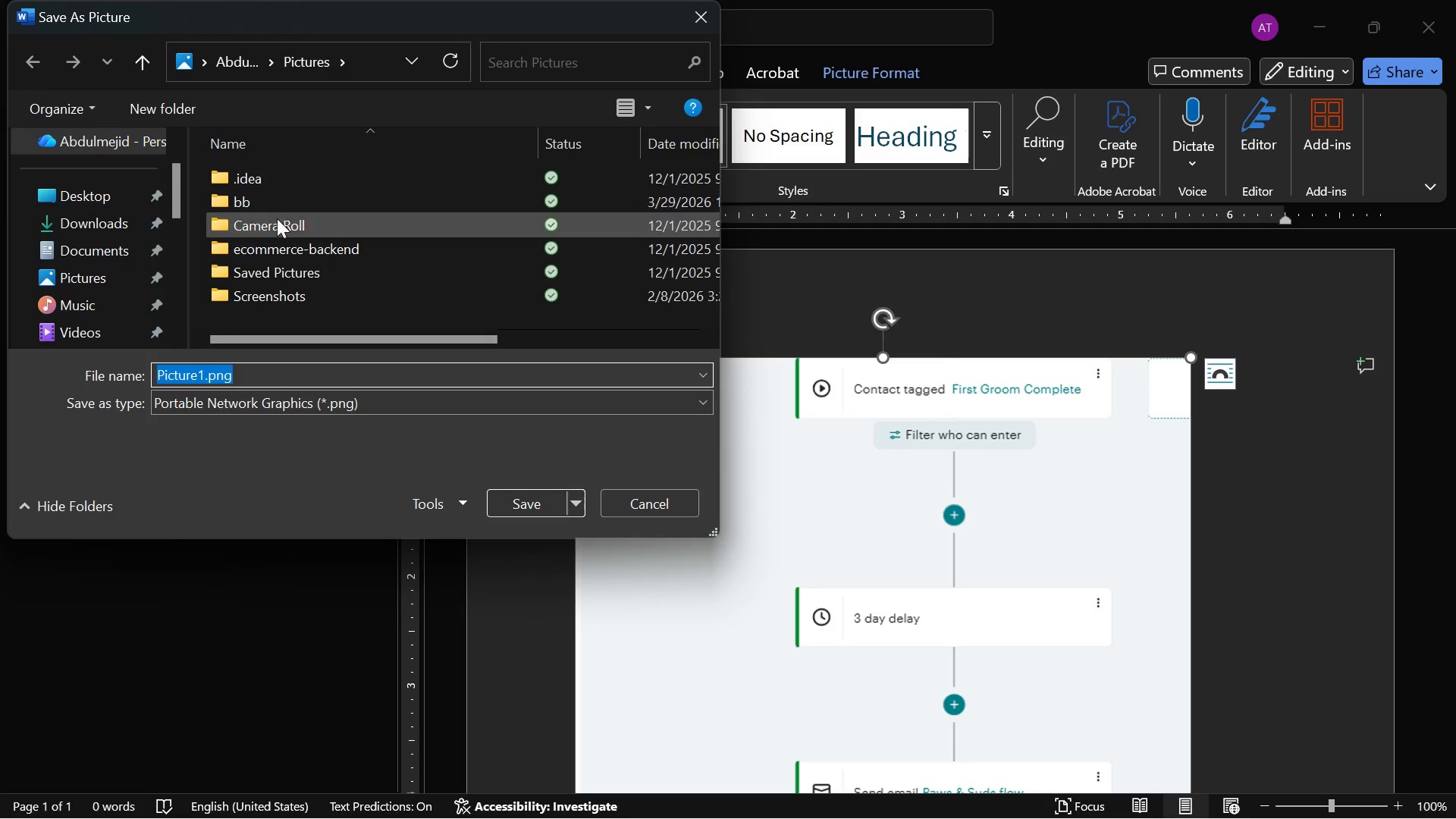 
scroll: coordinate [93, 262], scroll_direction: down, amount: 2.0
 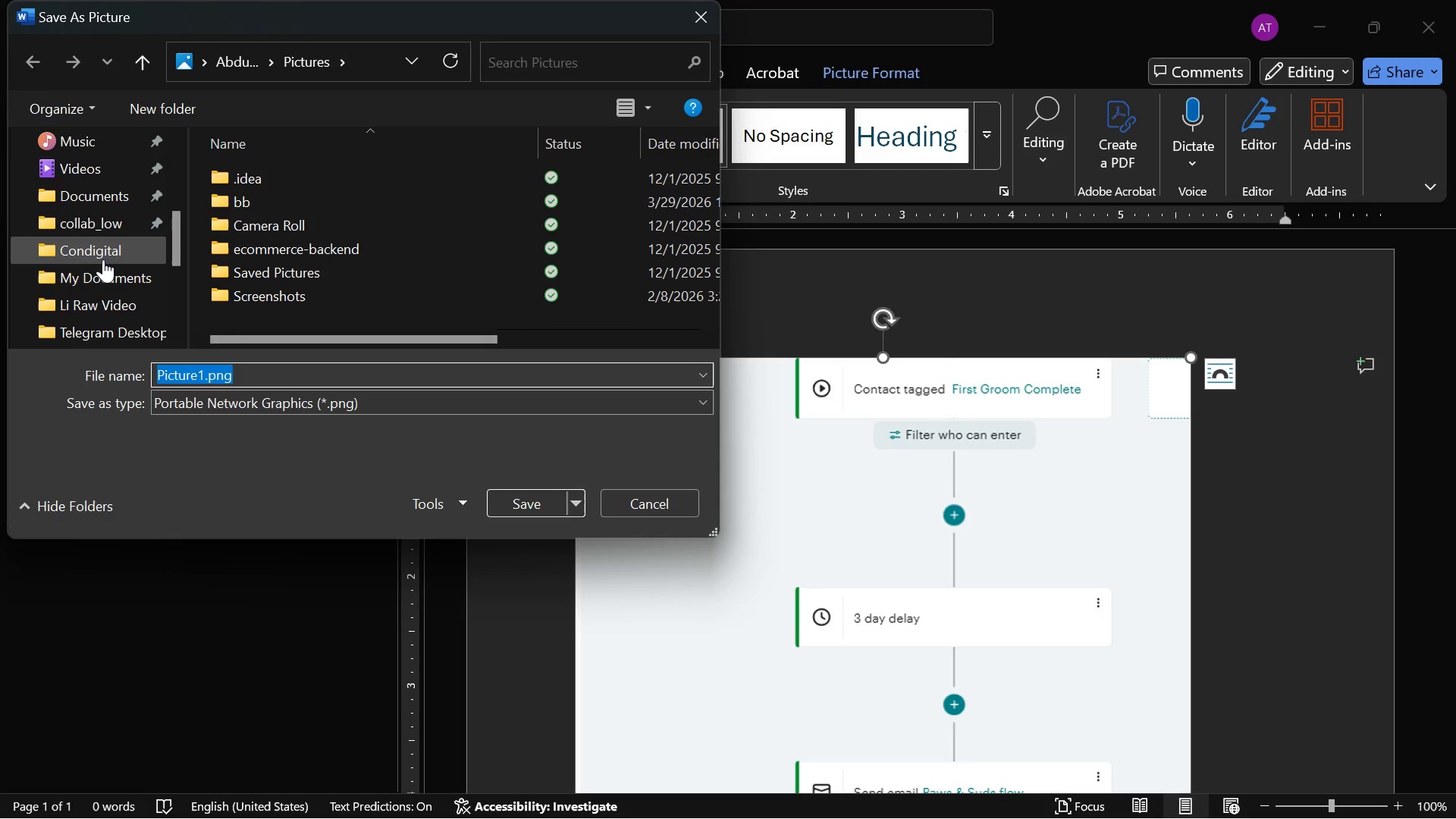 
left_click([103, 257])
 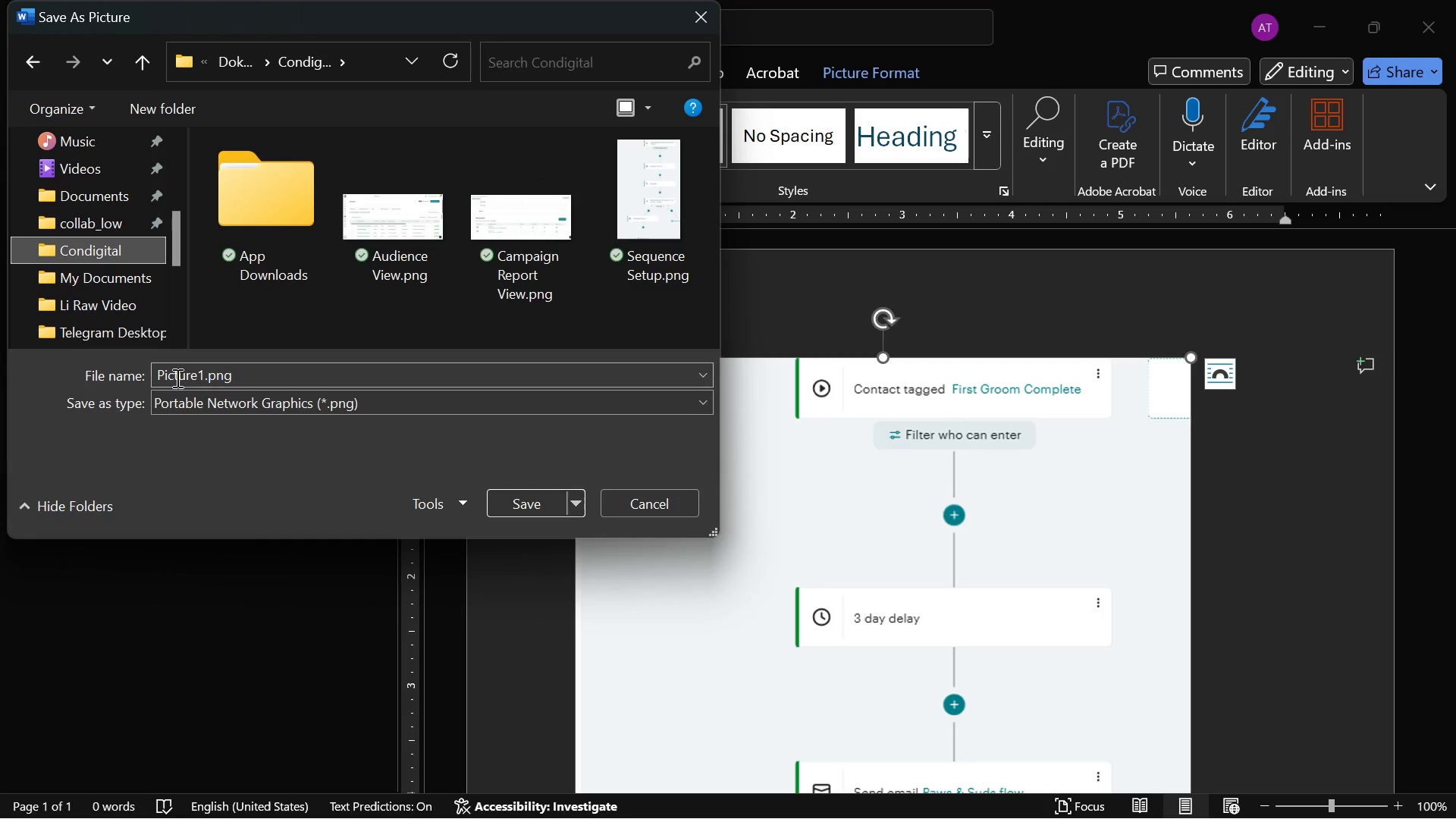 
left_click([176, 378])
 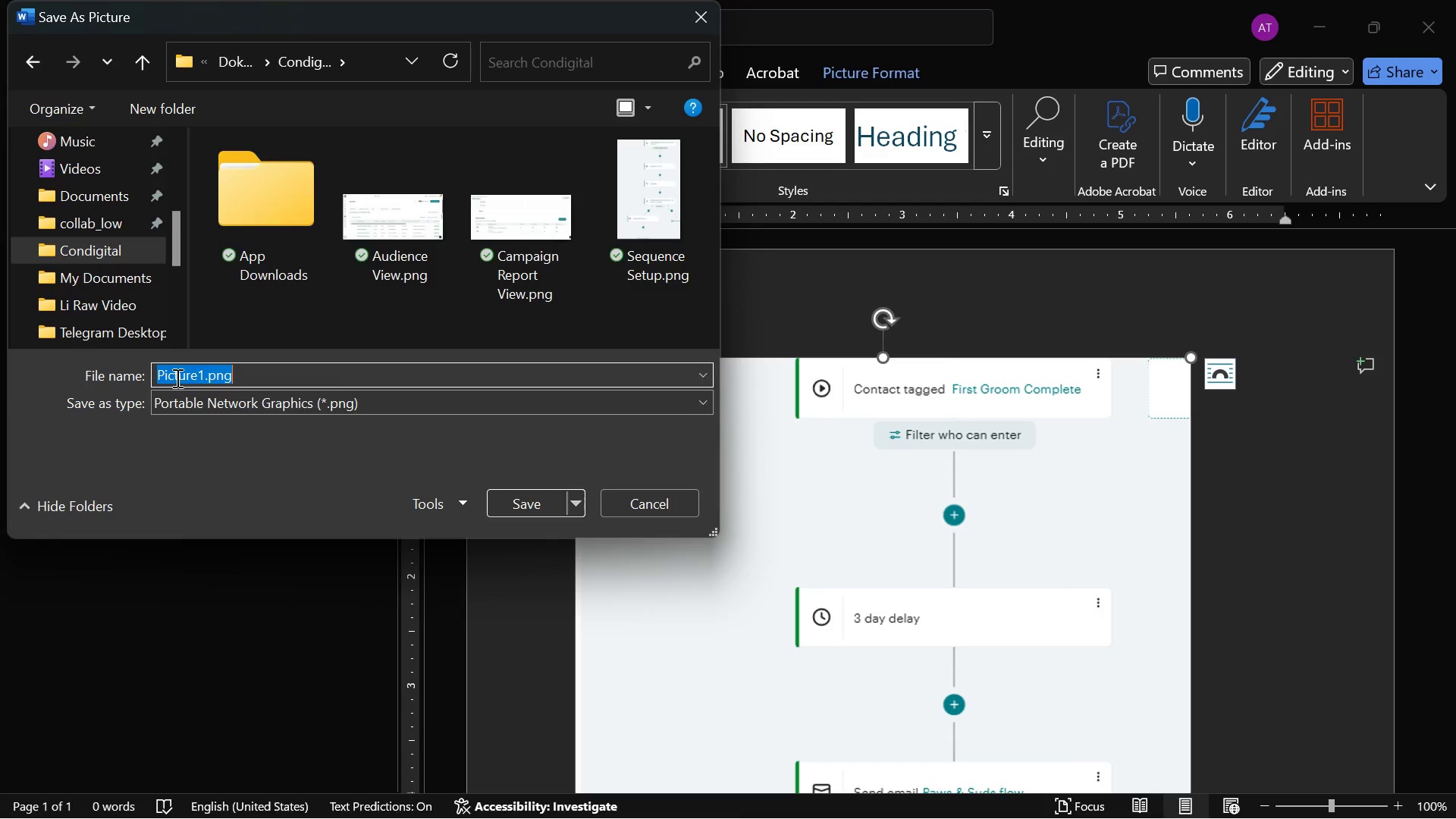 
double_click([176, 378])
 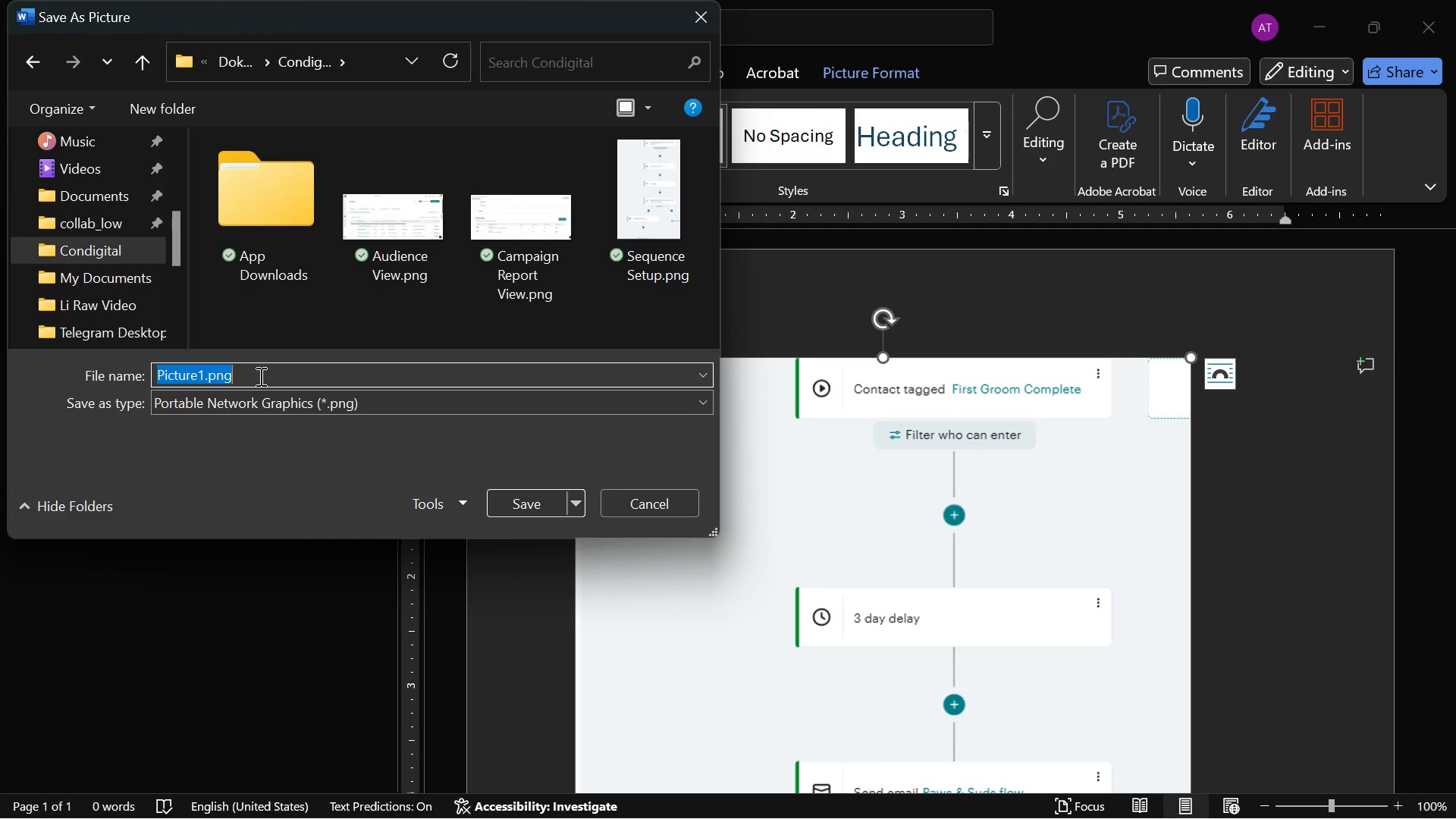 
key(Meta+V)
 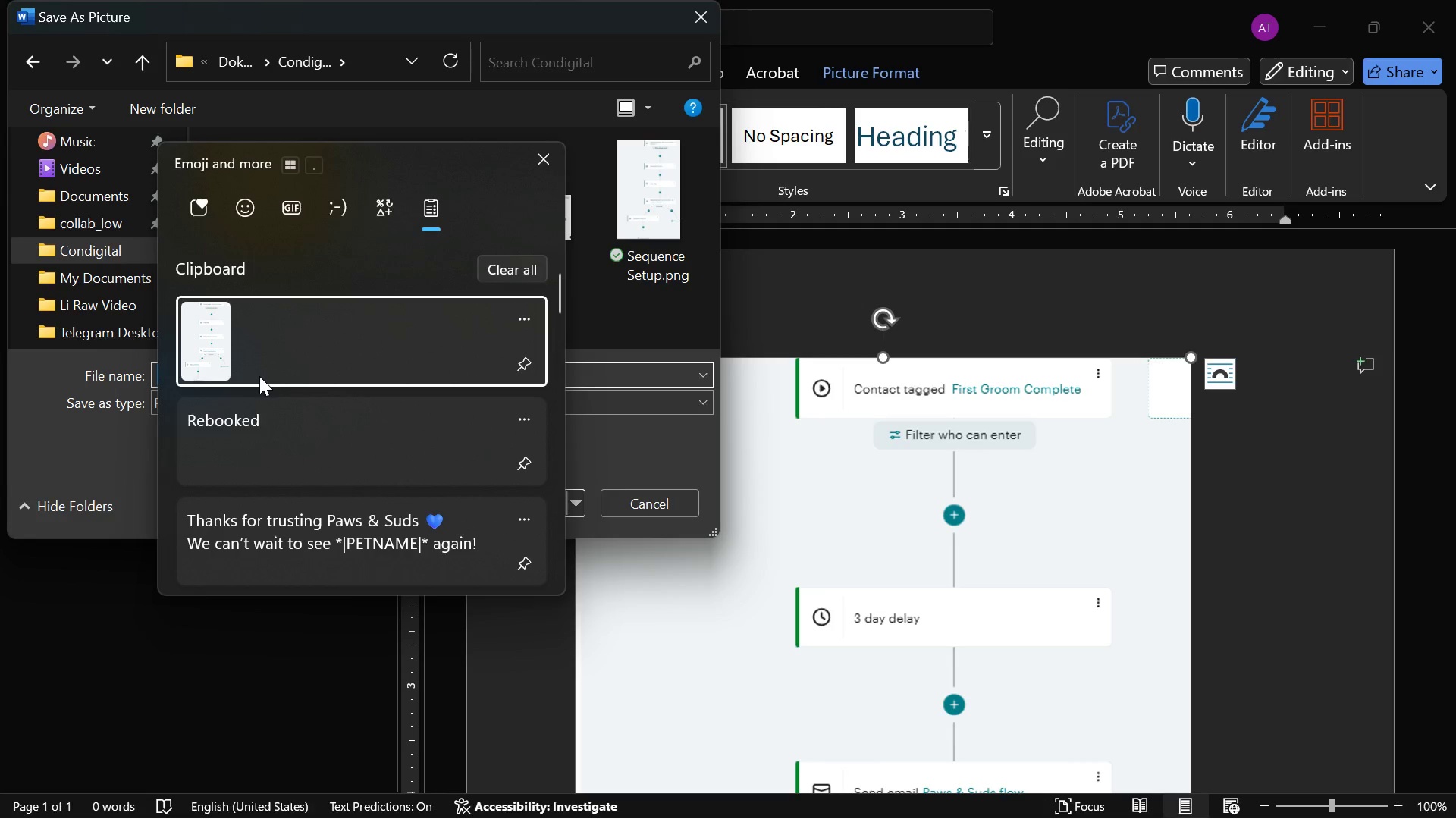 
scroll: coordinate [283, 454], scroll_direction: down, amount: 33.0
 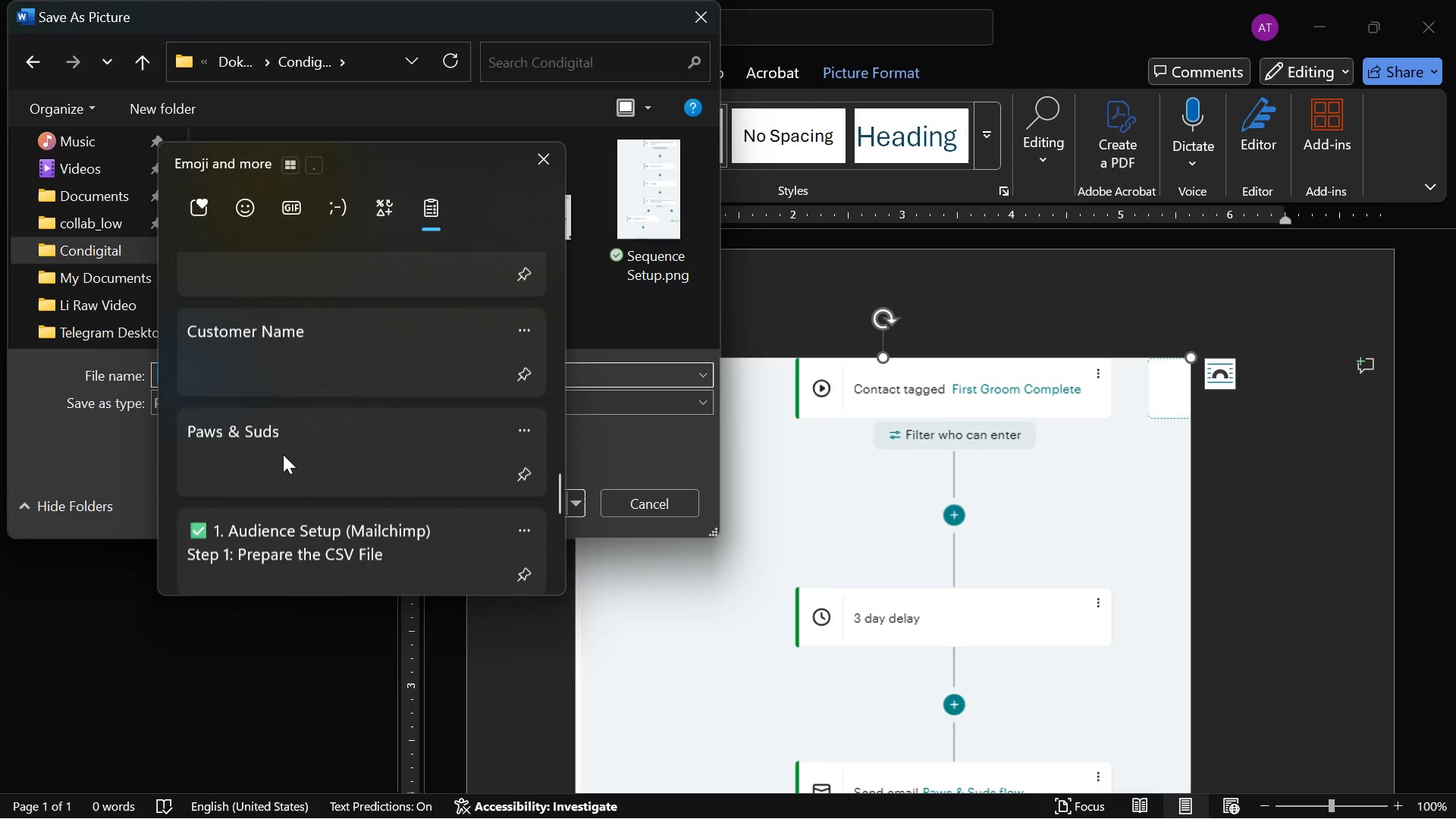 
left_click([283, 454])
 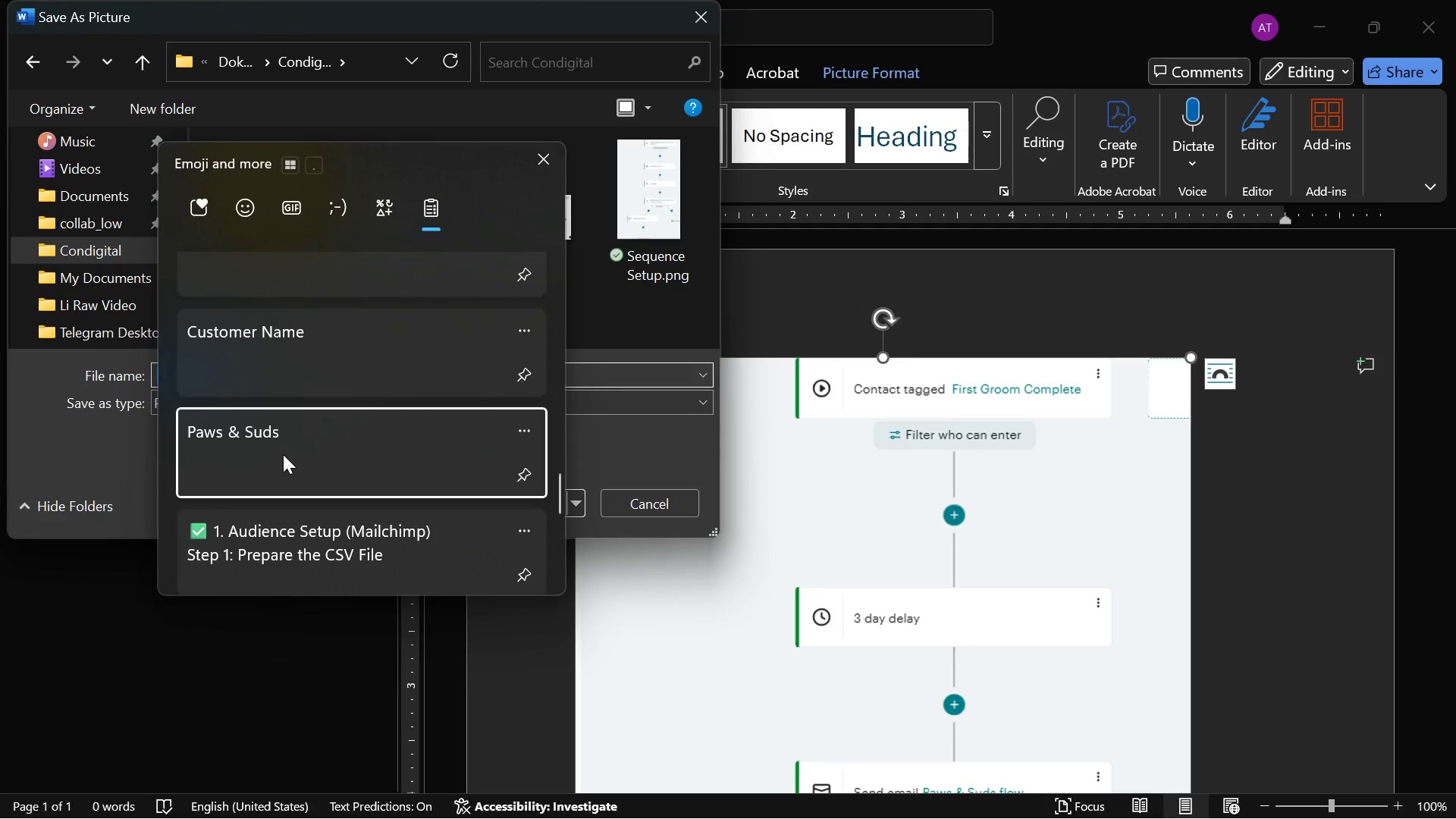 
key(Control+ControlLeft)
 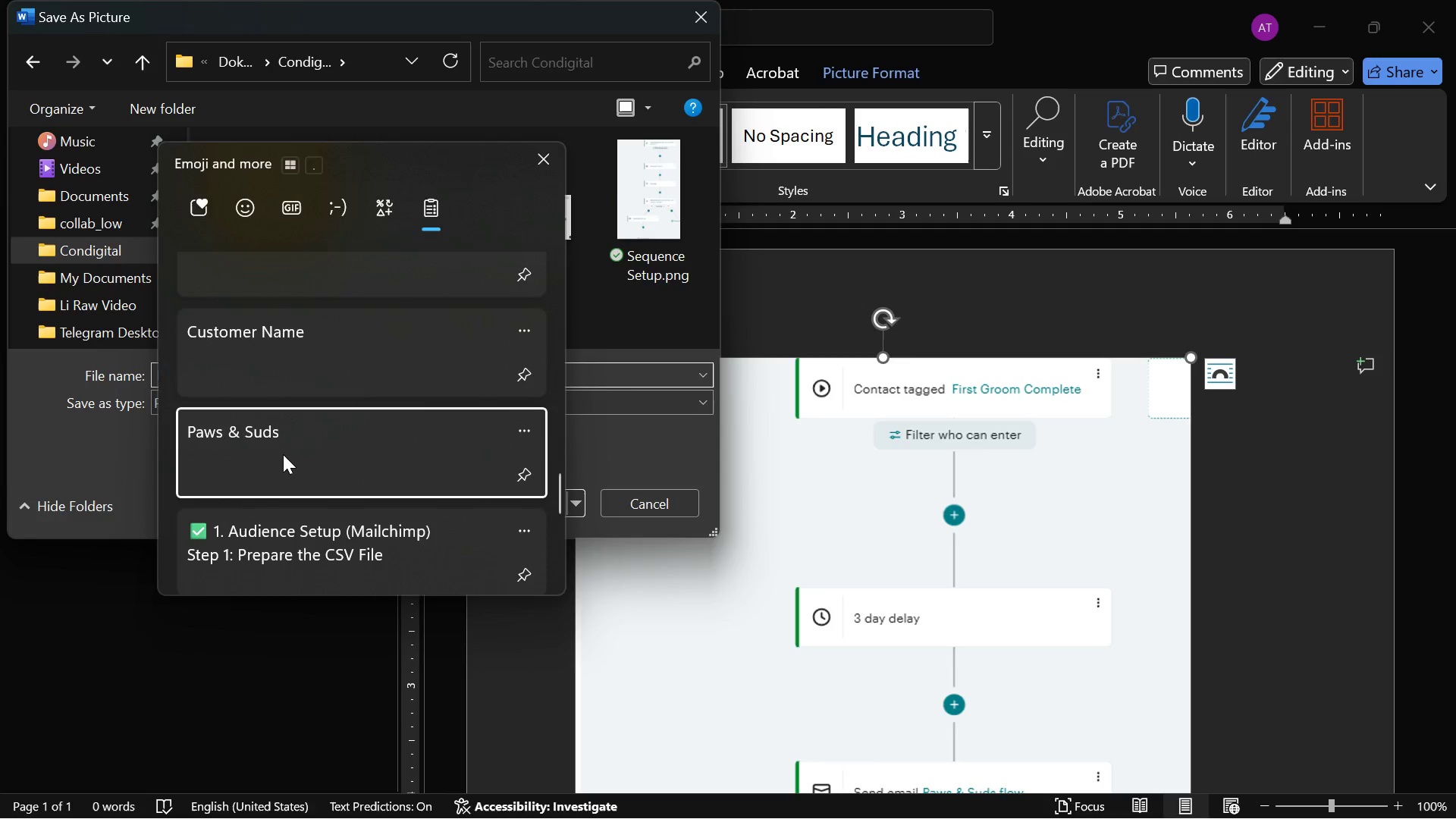 
left_click([275, 377])
 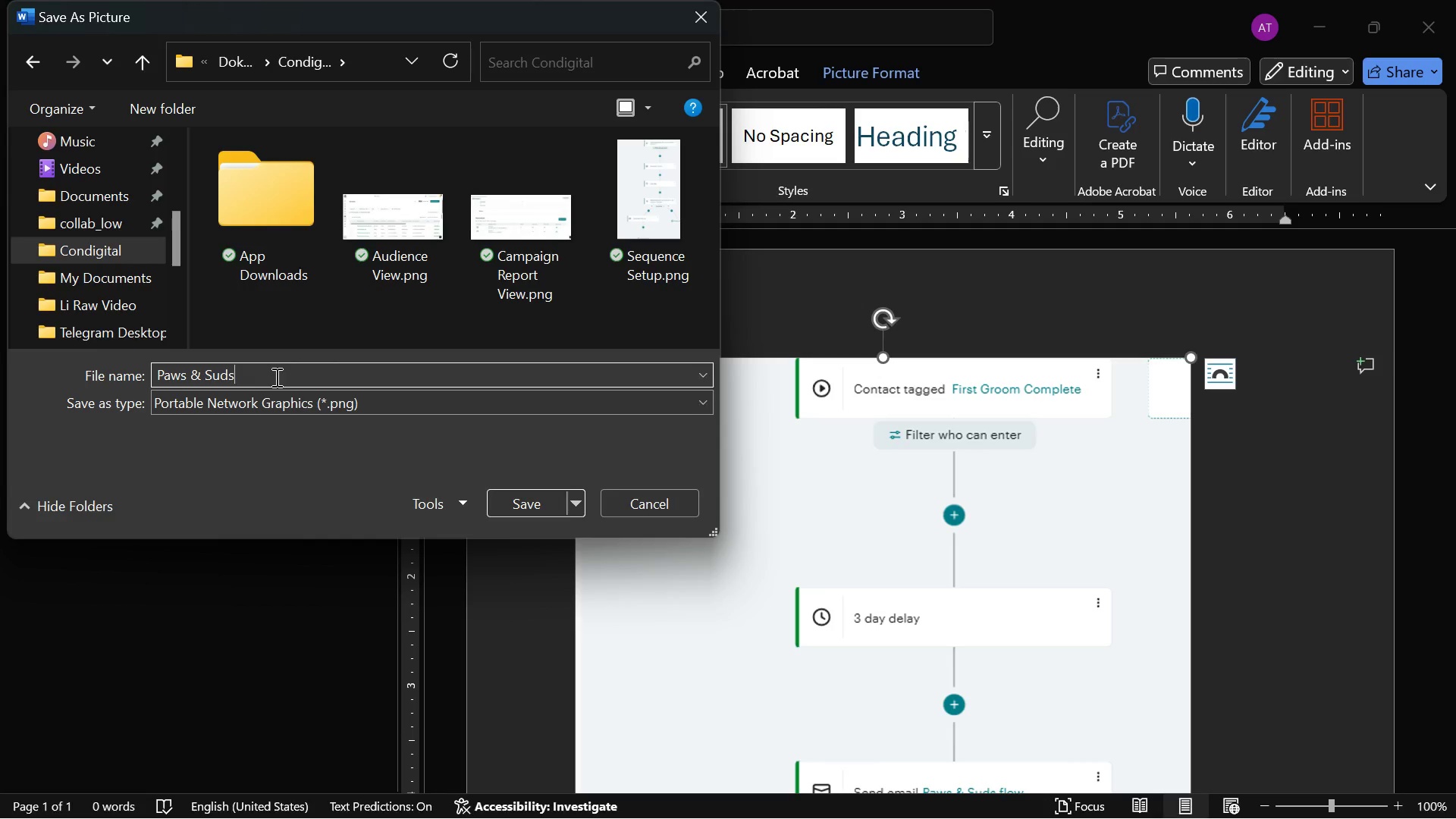 
key(Space)
 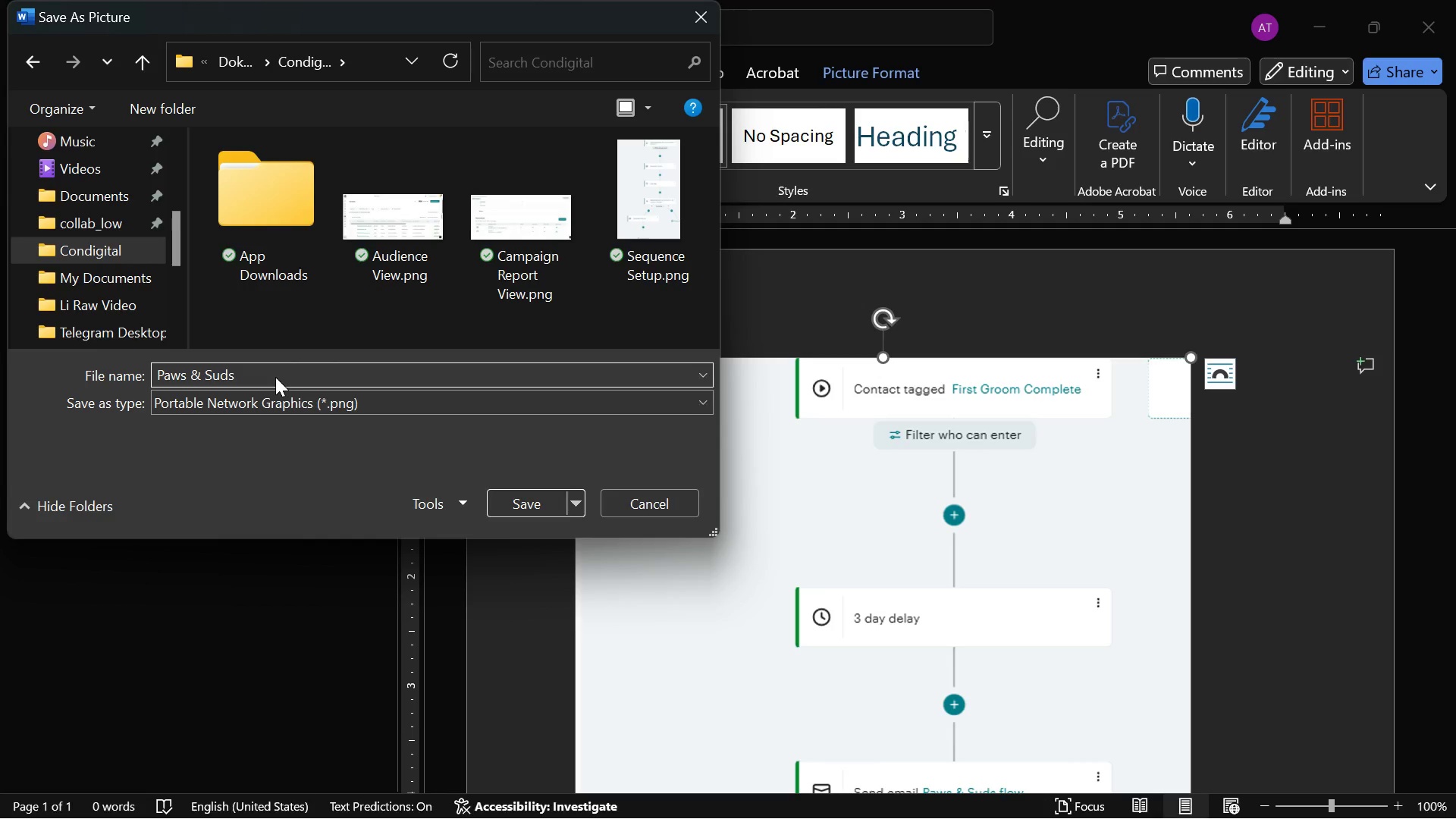 
hold_key(key=ShiftRight, duration=0.83)
 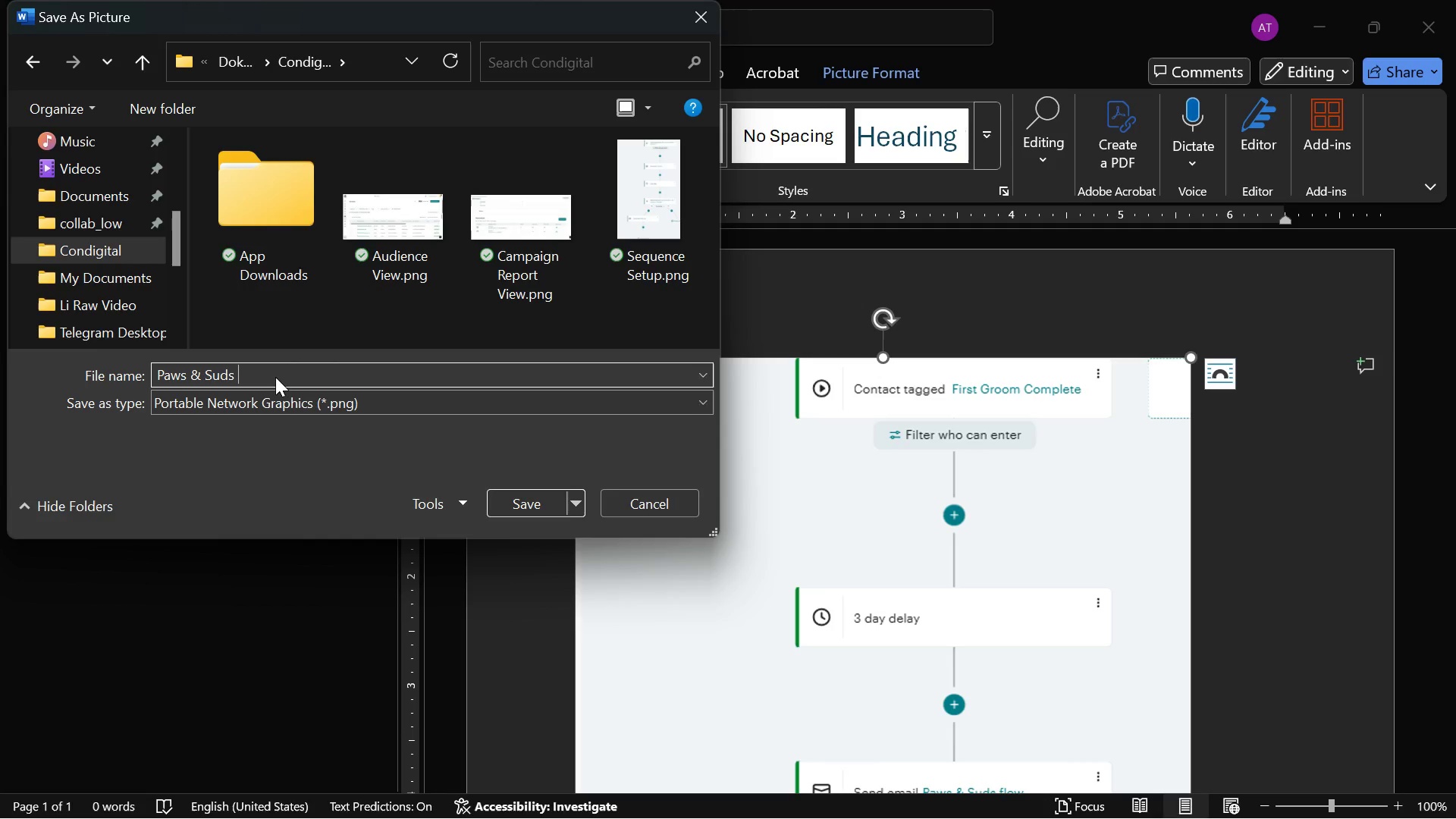 
type(Customer Journey)
 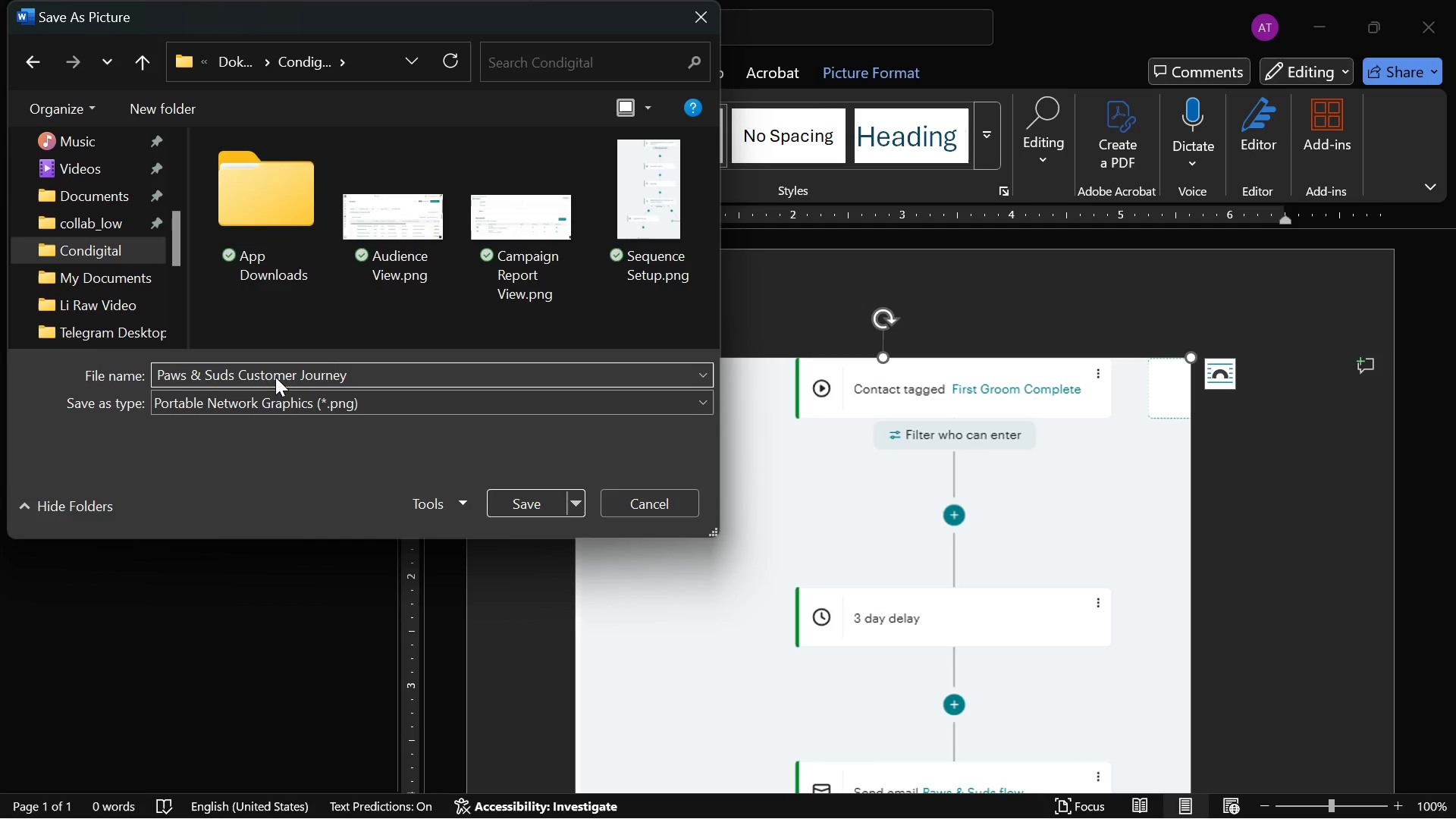 
left_click([522, 509])
 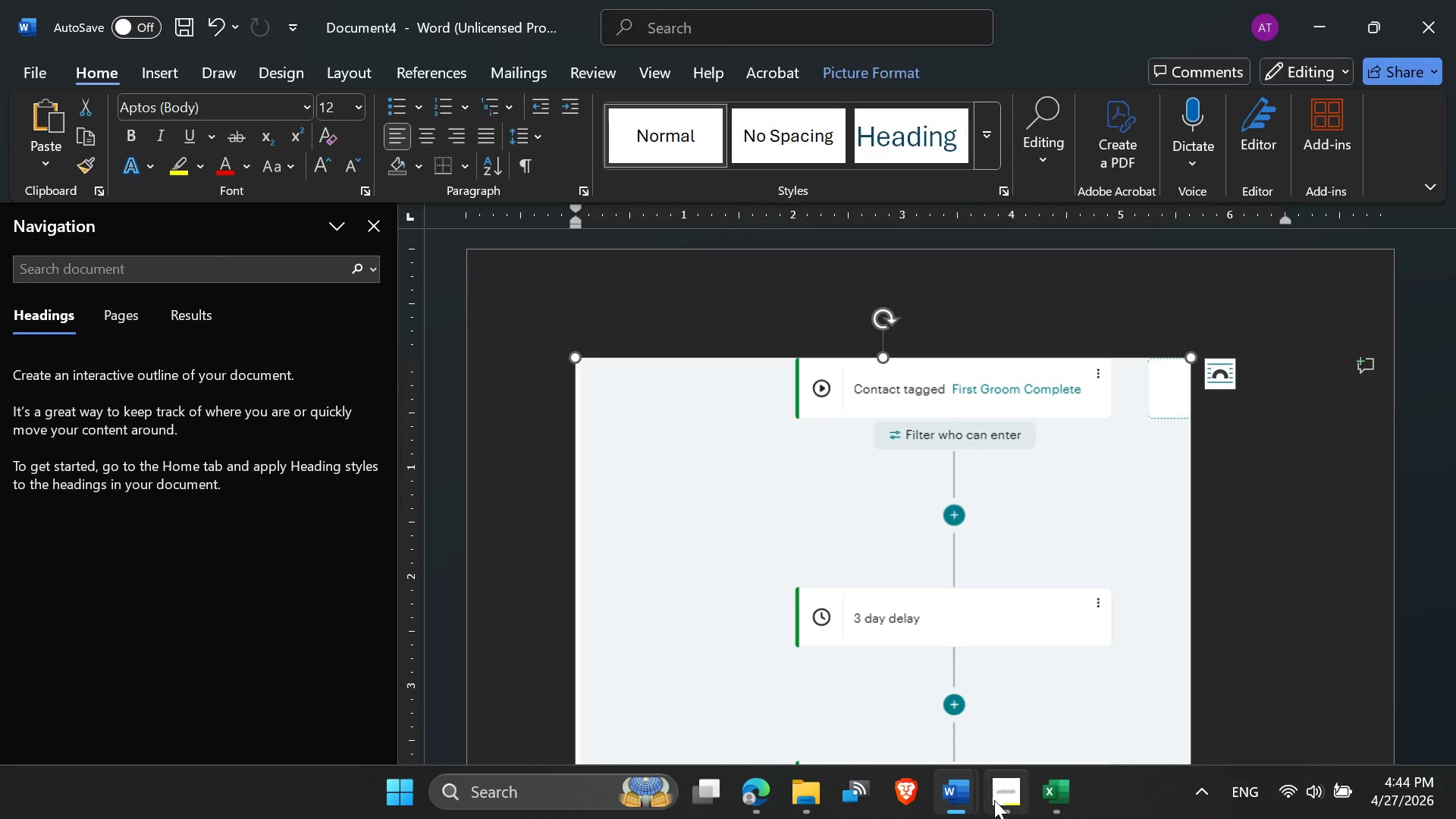 
wait(8.77)
 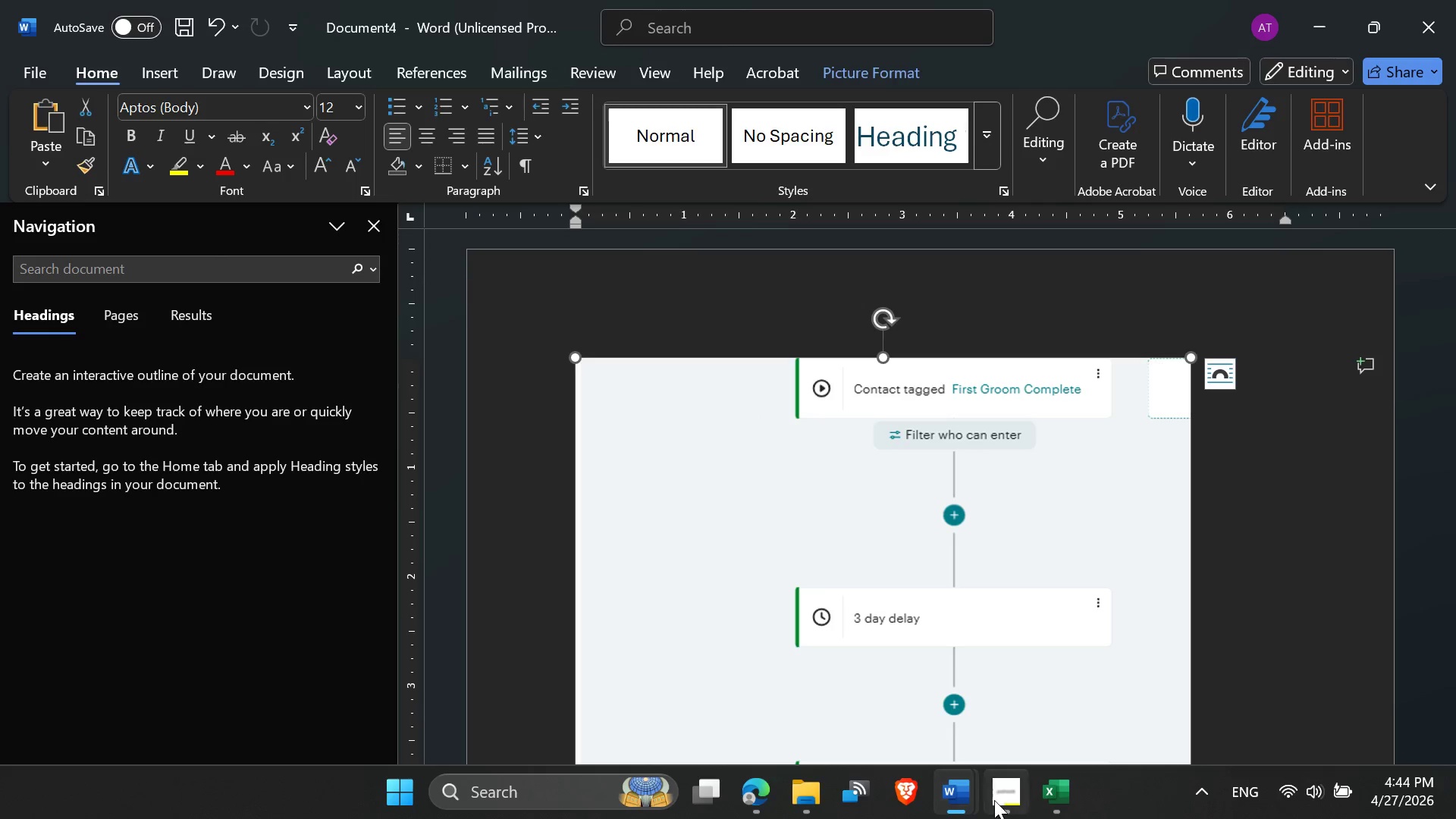 
left_click([762, 705])
 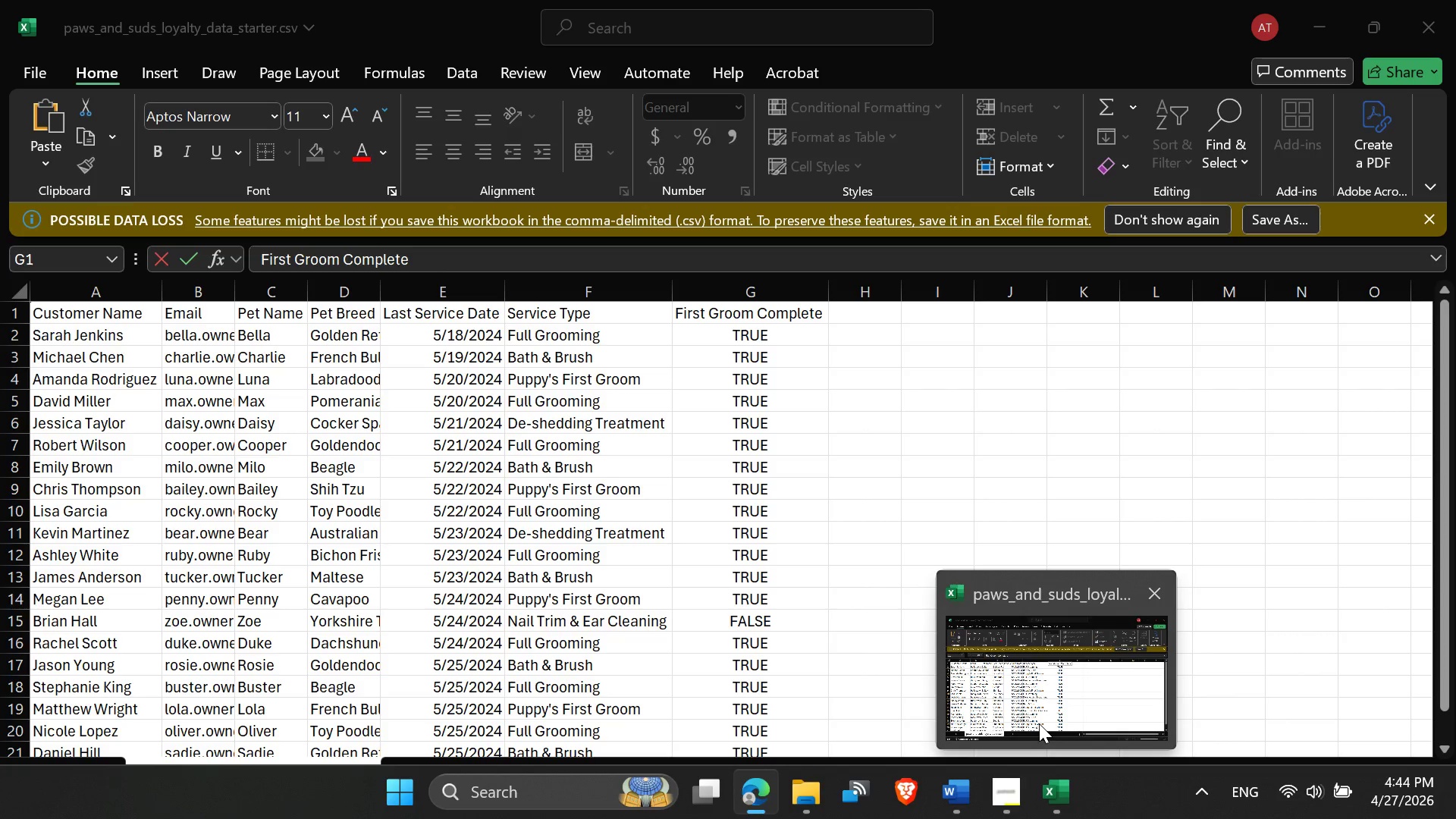 
wait(12.78)
 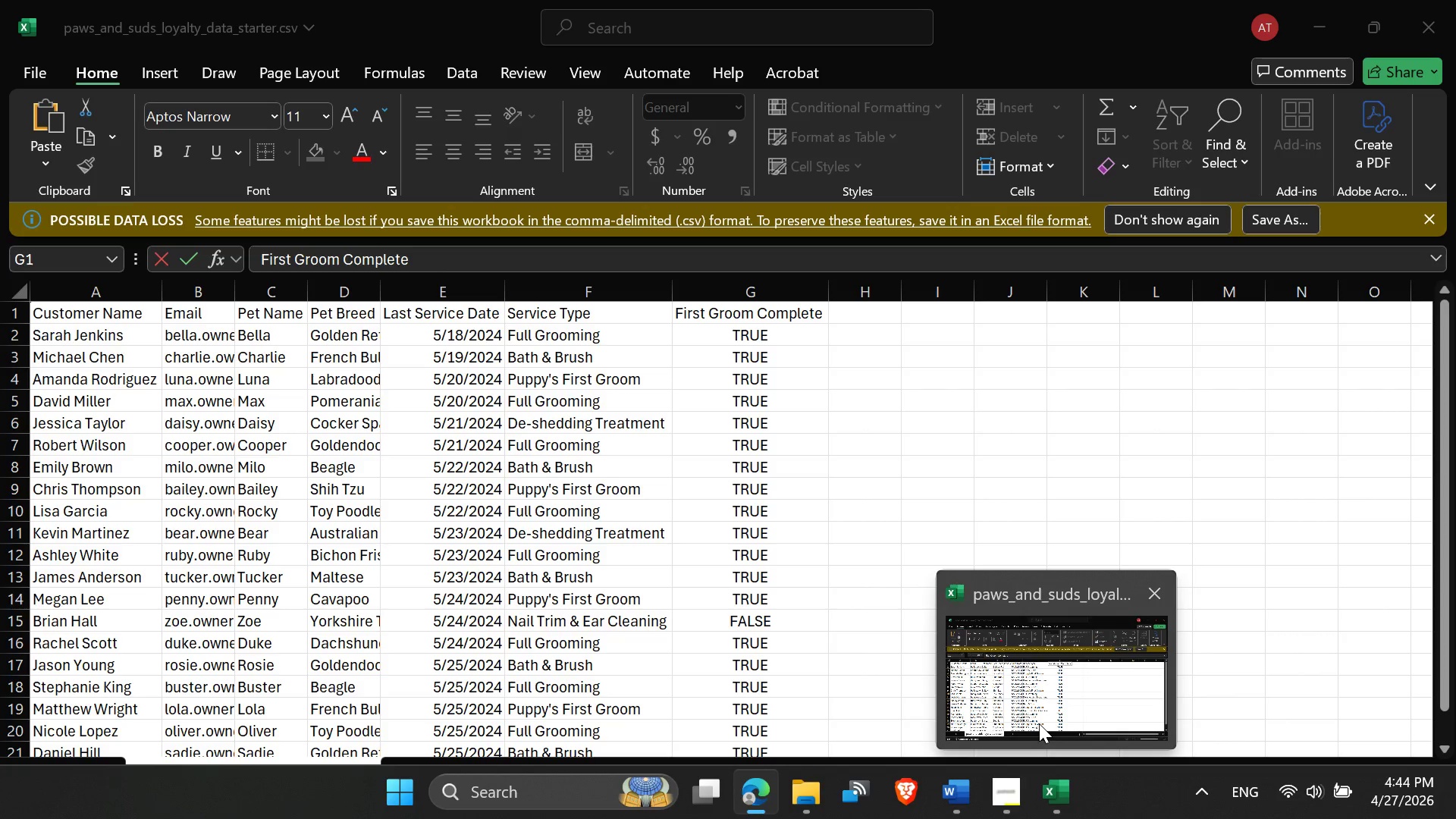 
left_click([1040, 723])
 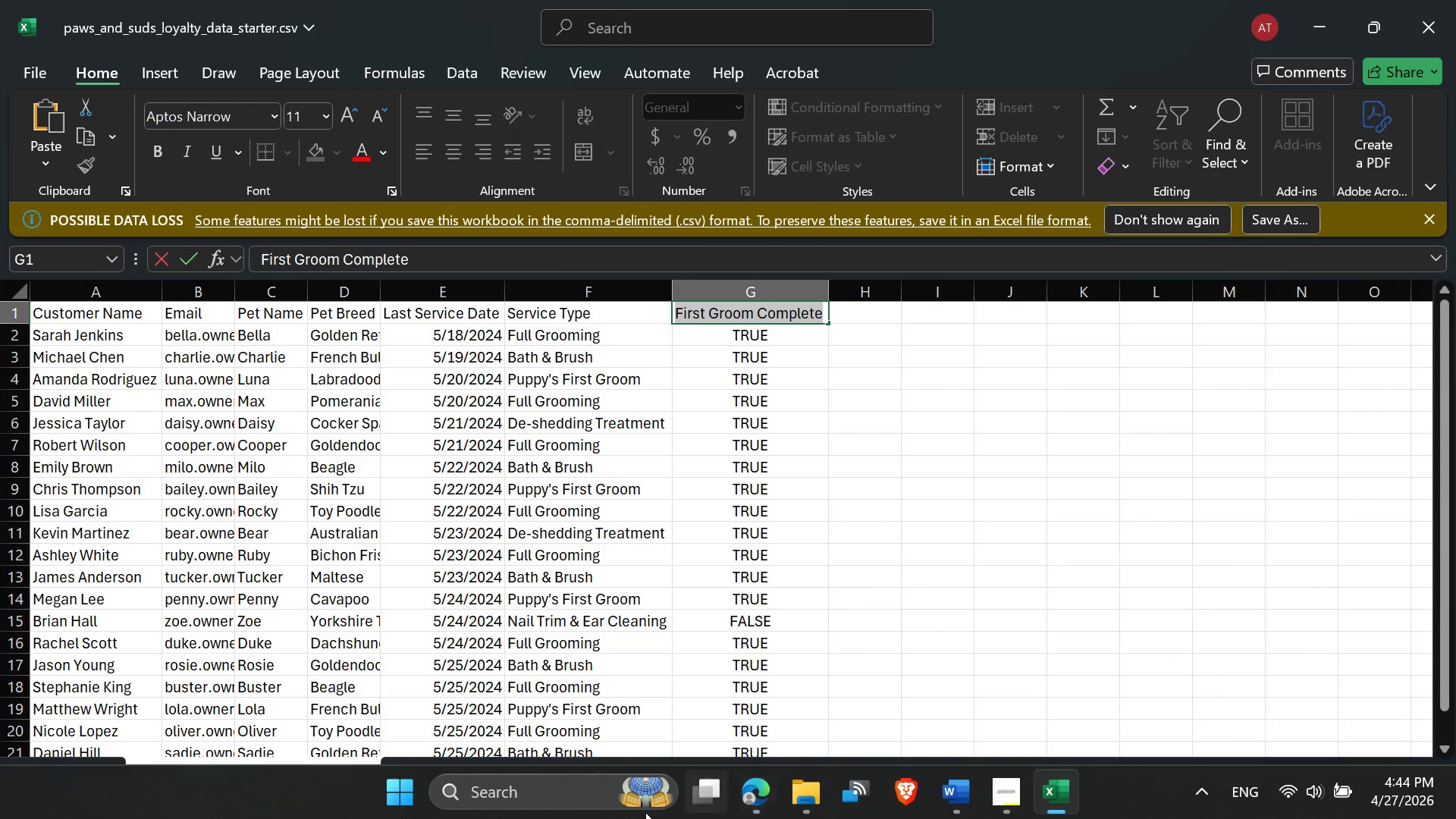 
left_click([518, 778])
 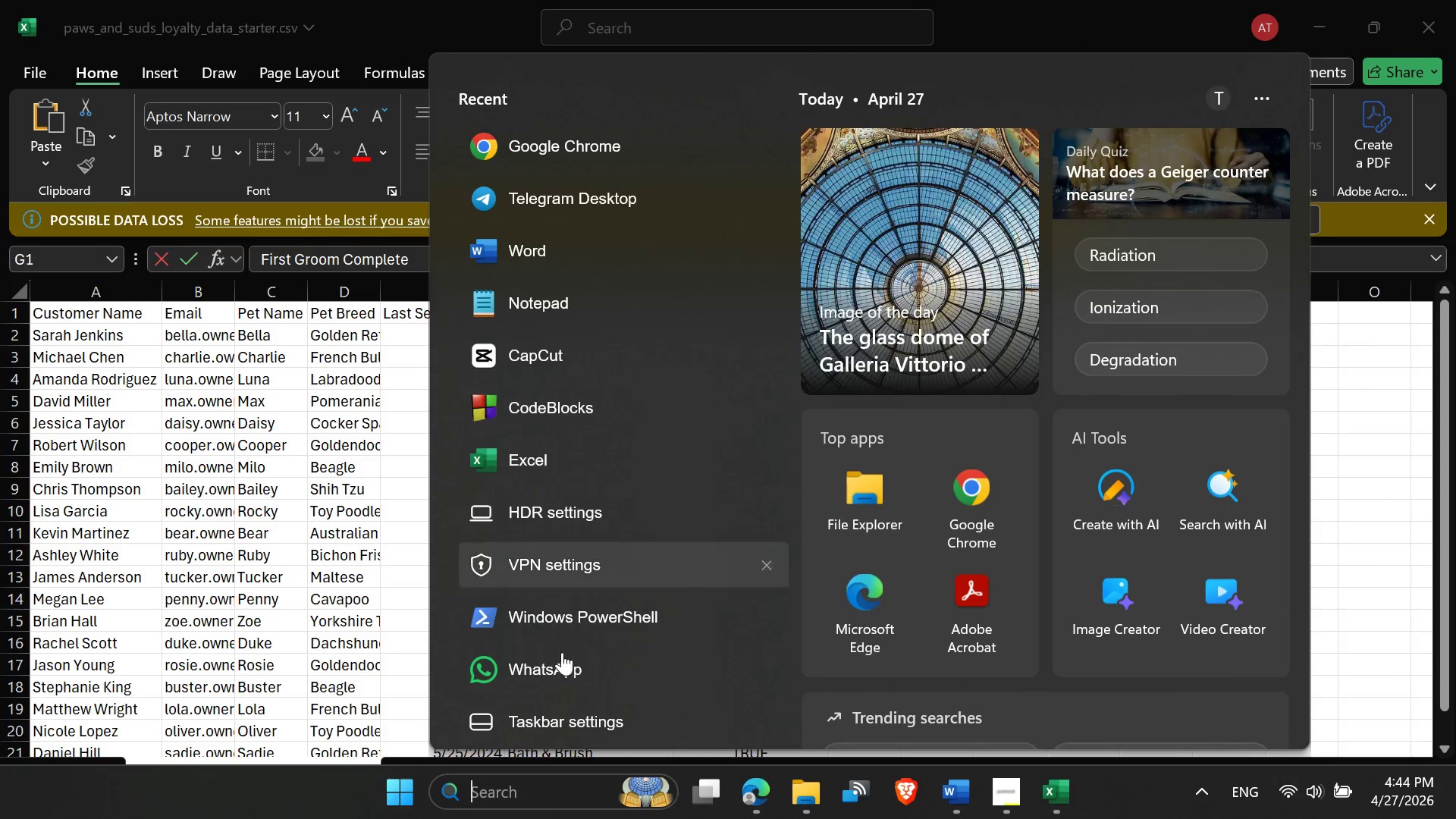 
left_click([569, 710])
 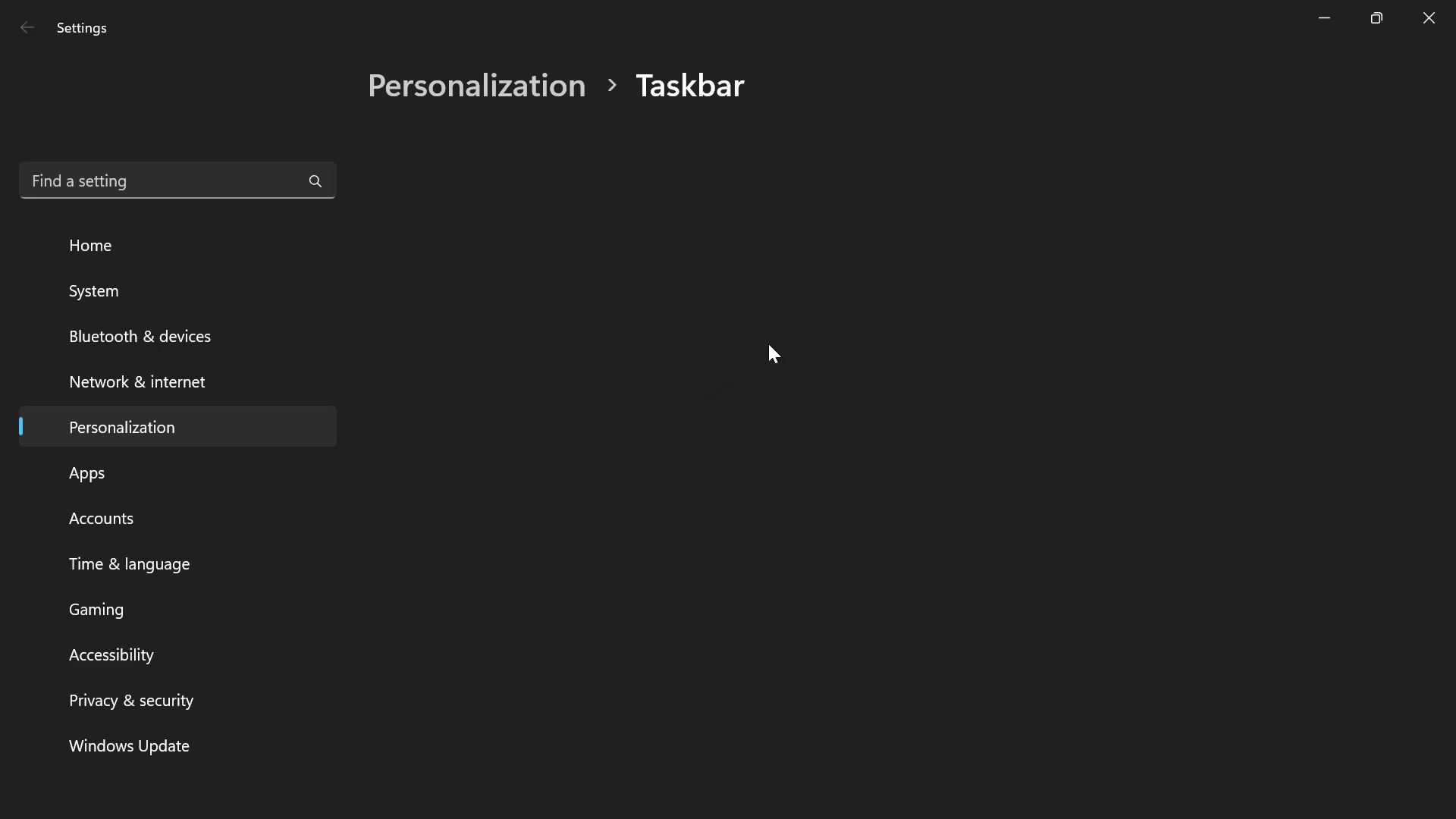 
scroll: coordinate [579, 589], scroll_direction: down, amount: 5.0
 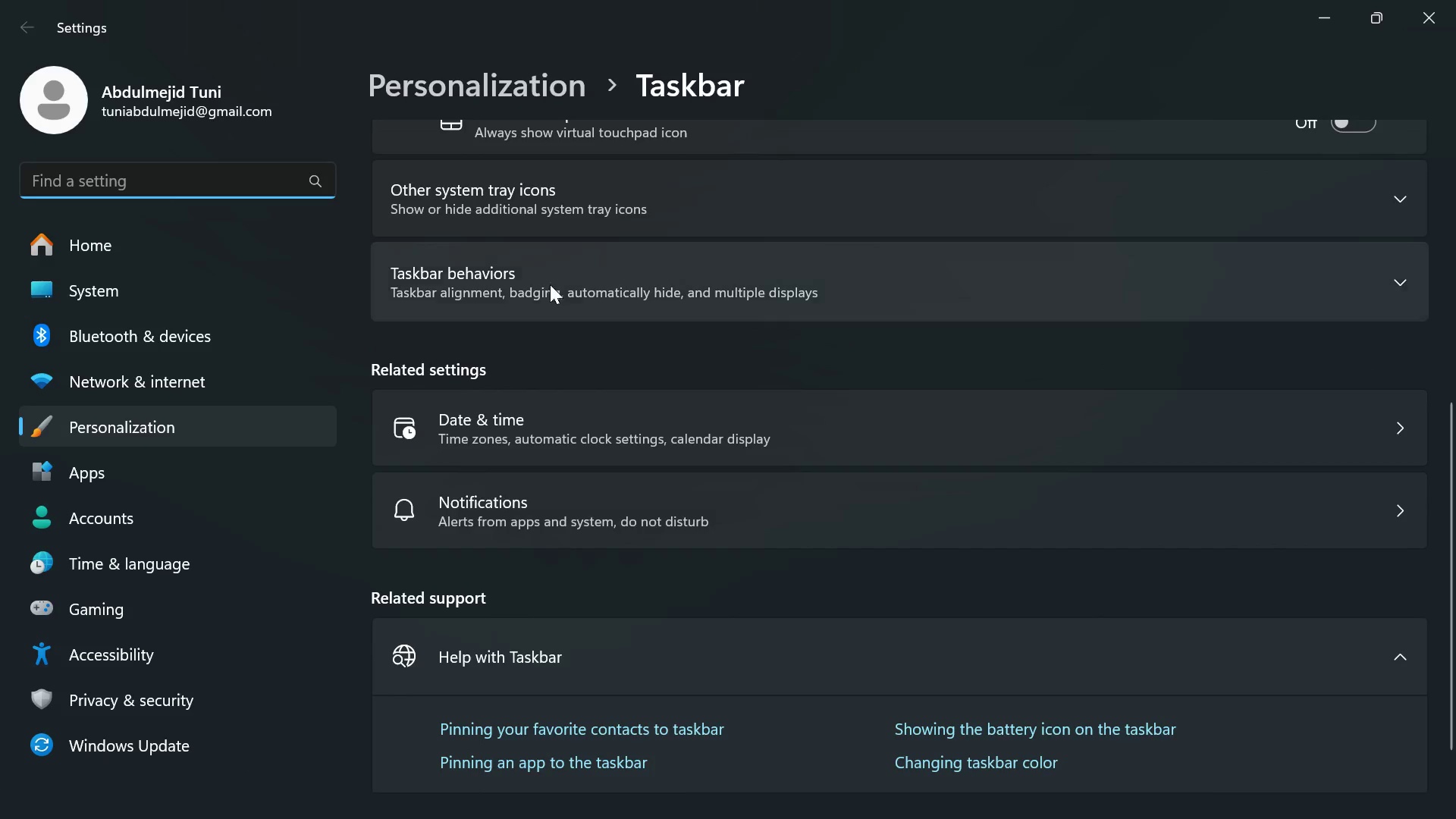 
left_click([549, 282])
 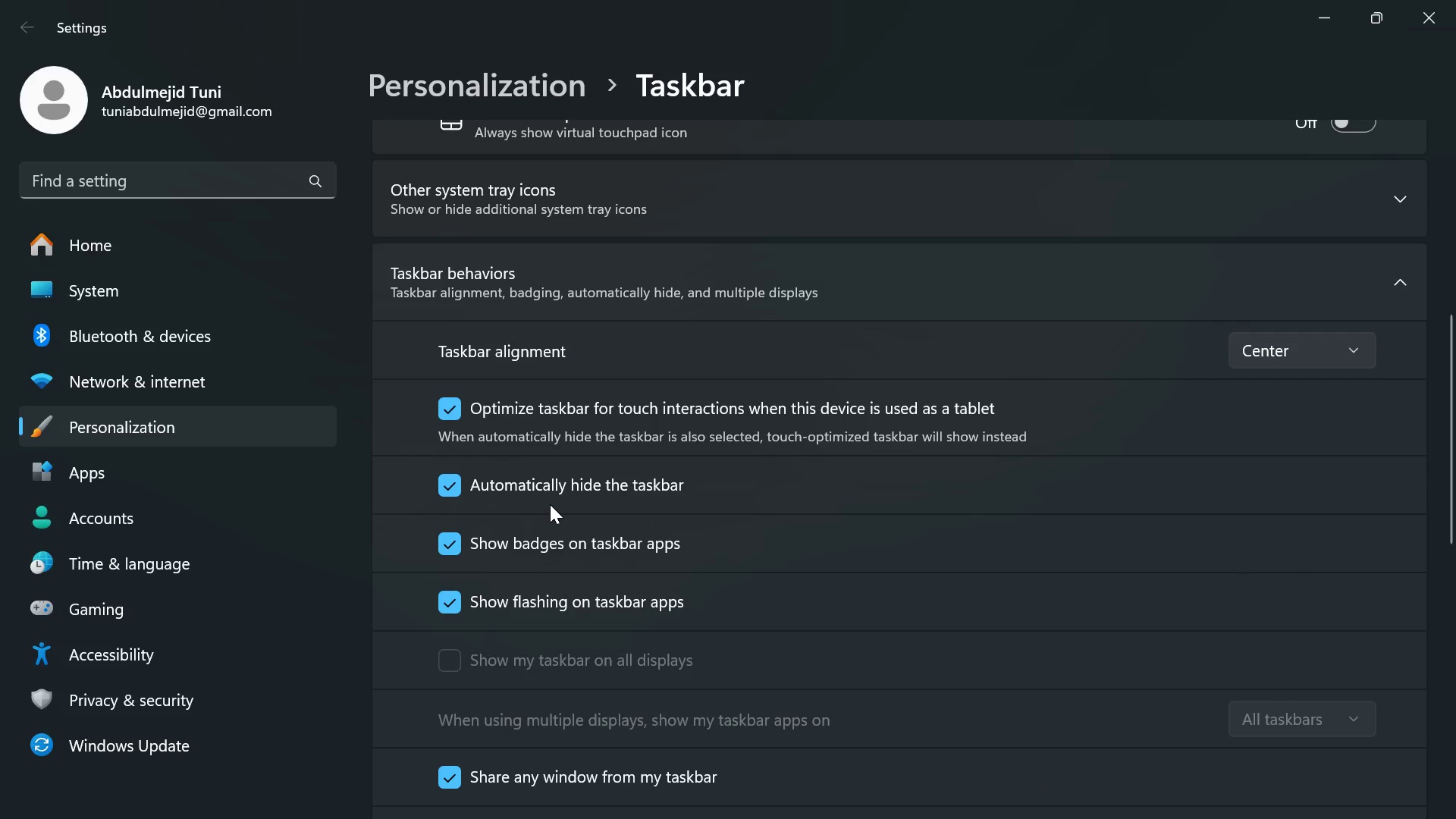 
left_click([548, 497])
 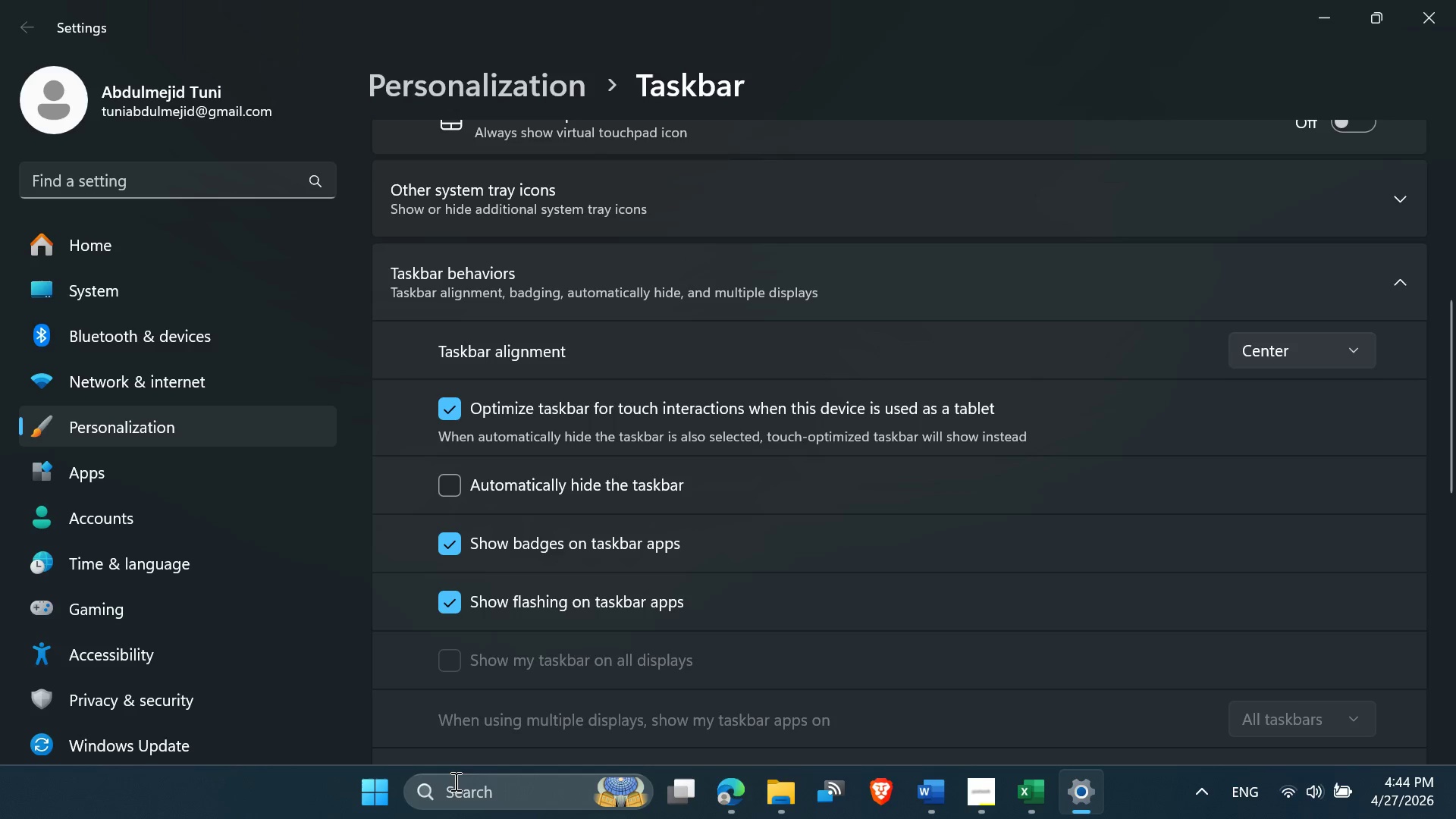 
left_click([301, 816])
 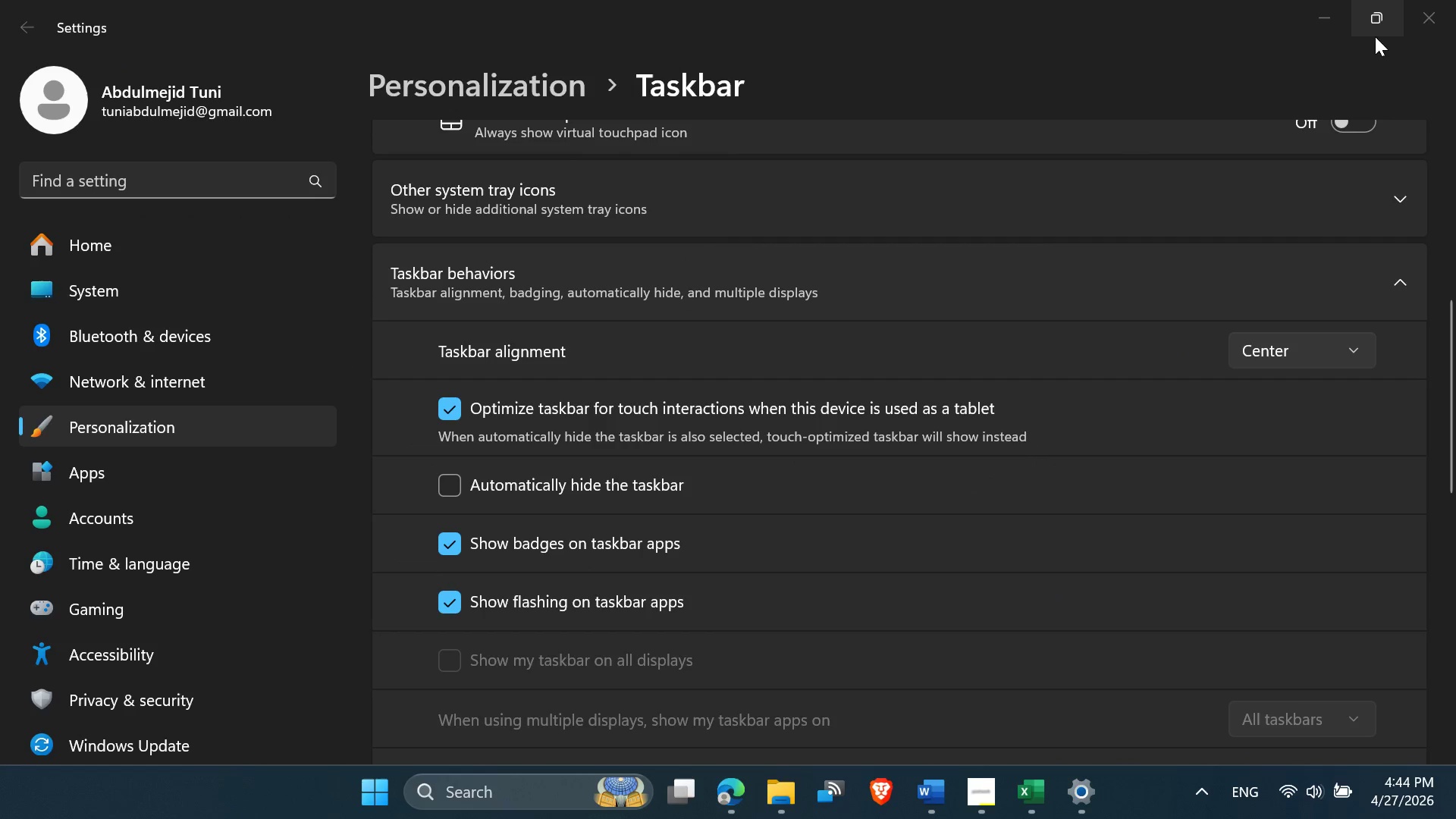 
left_click([1416, 24])
 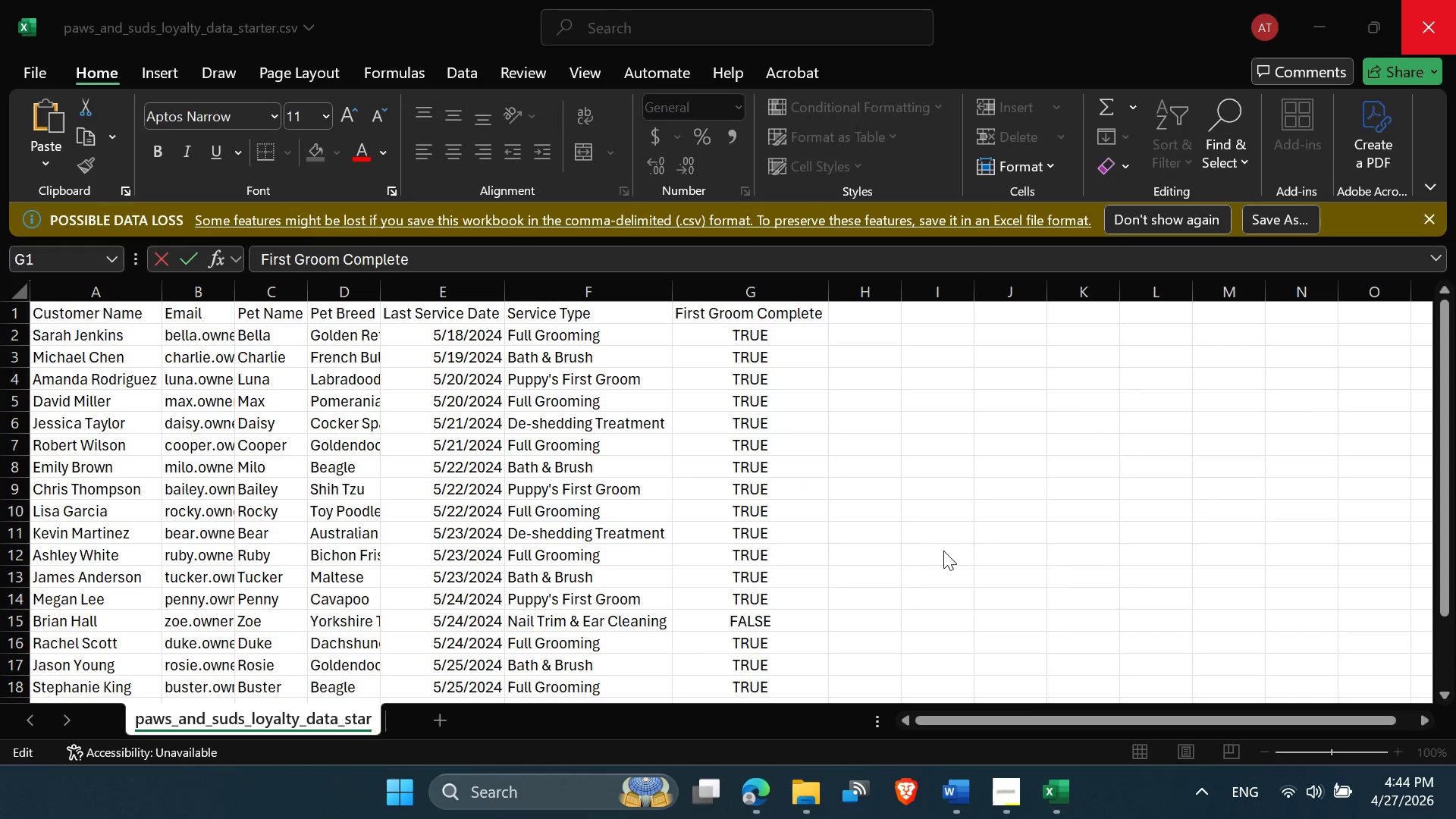 
wait(9.25)
 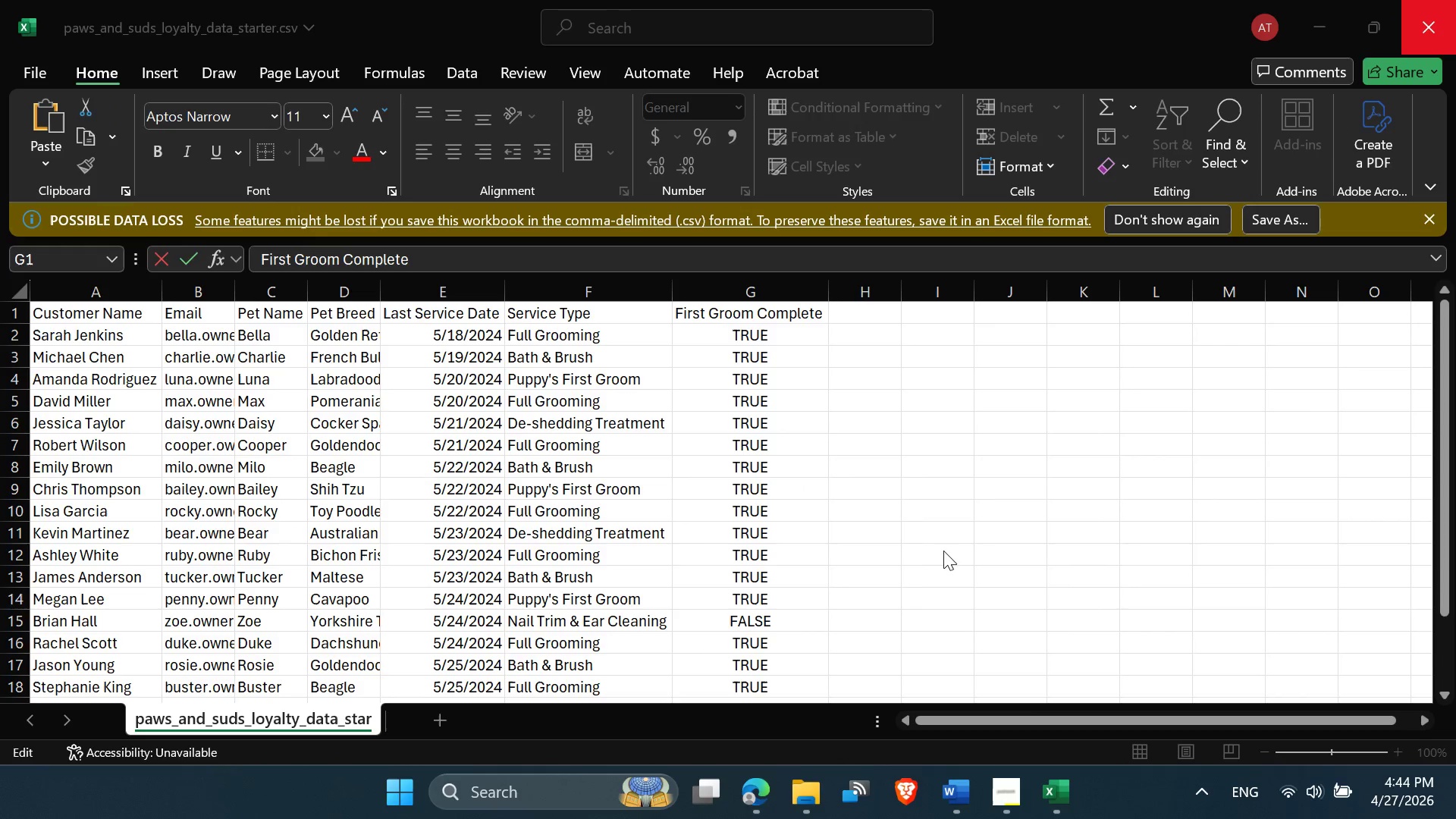 
left_click([1431, 24])
 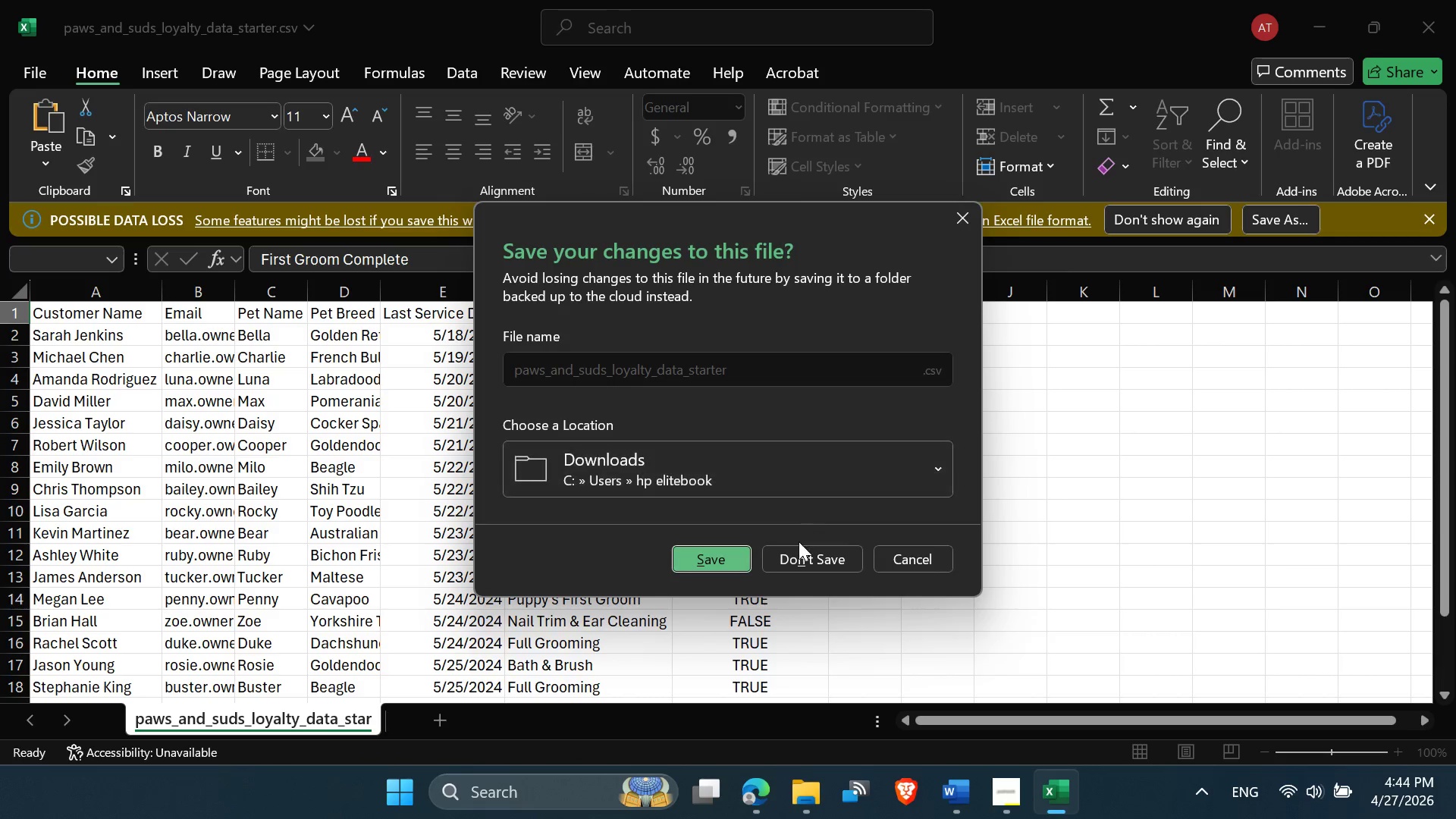 
left_click([800, 551])
 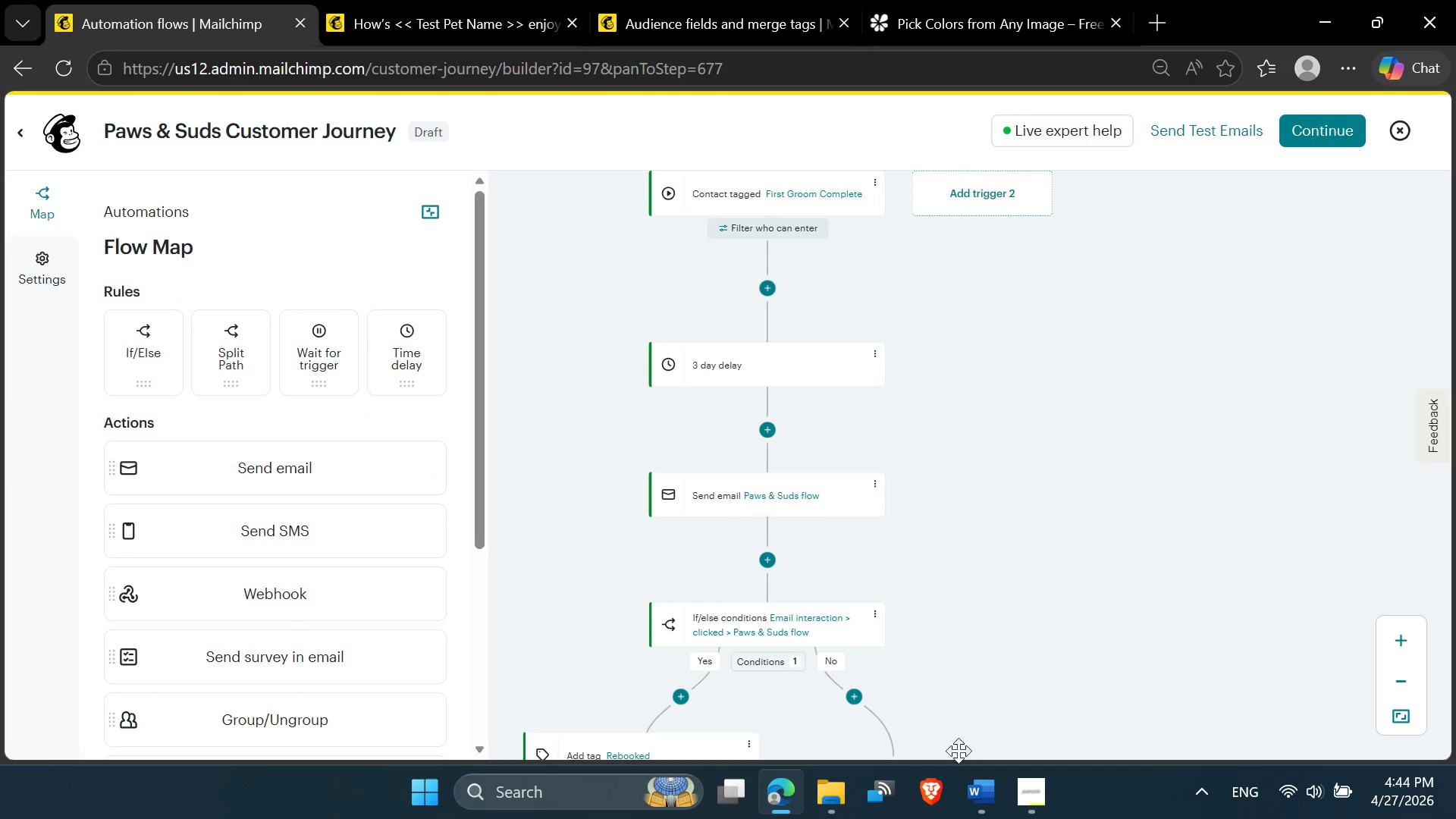 
left_click([1031, 811])